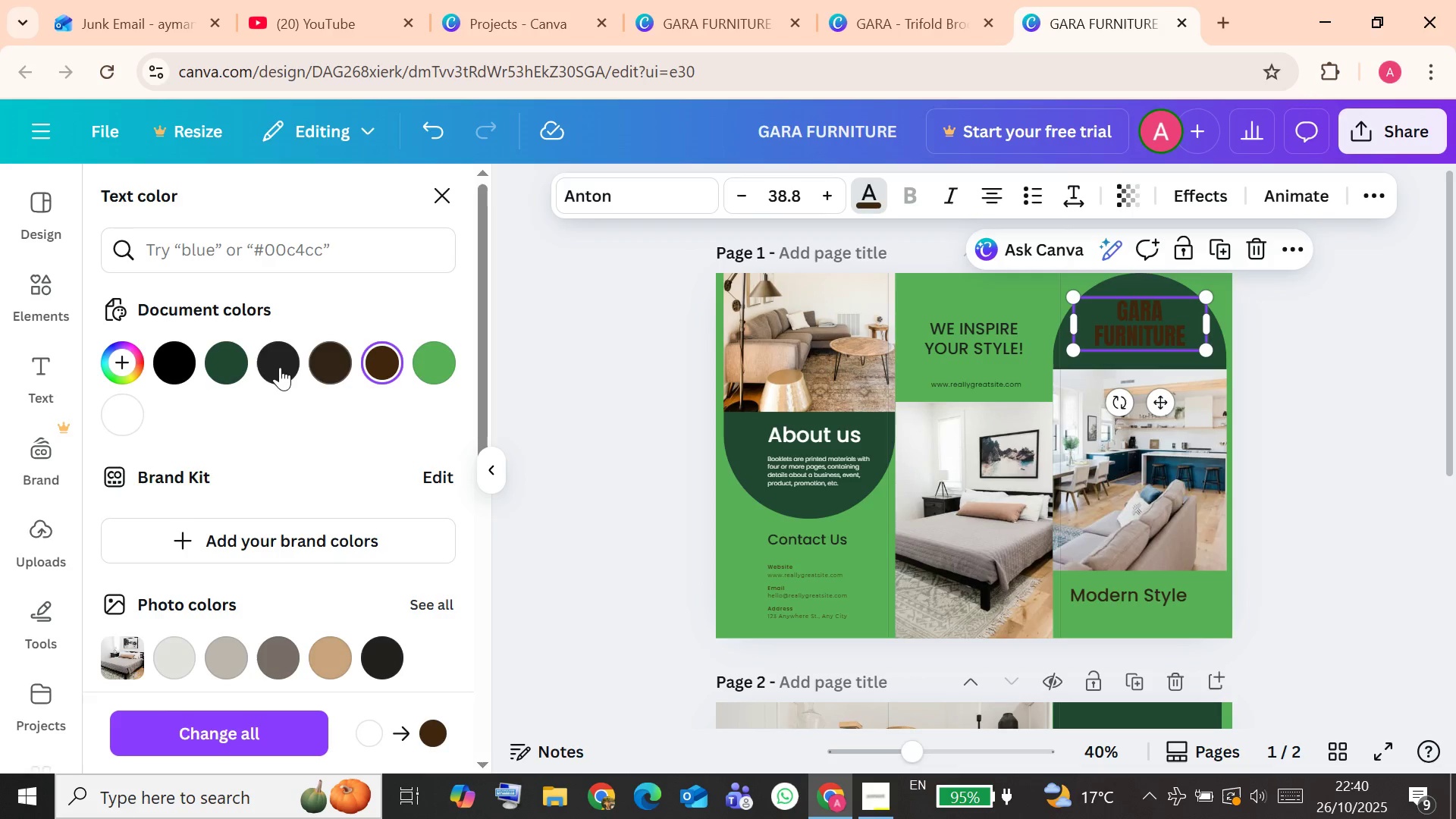 
mouse_move([248, 368])
 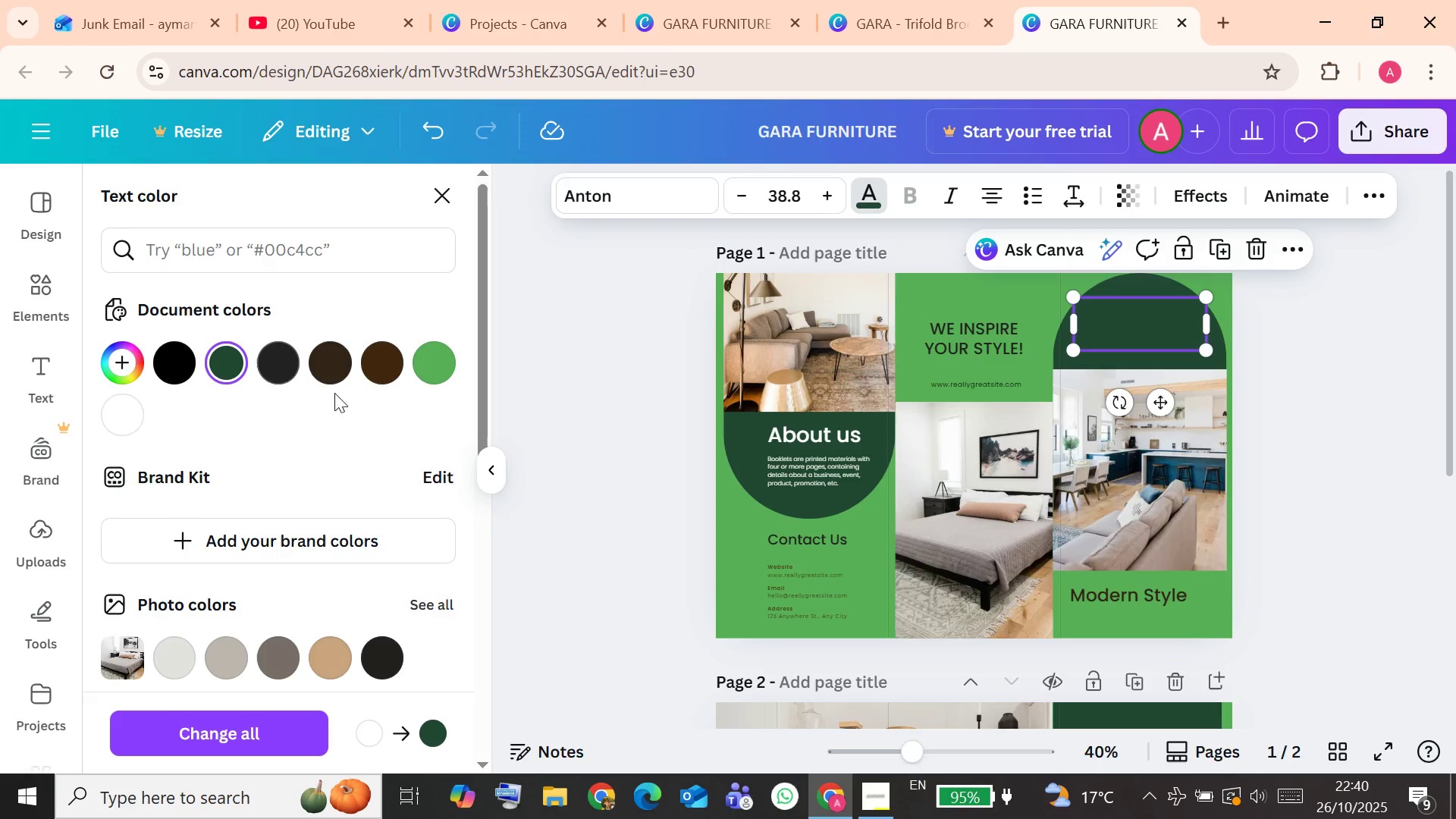 
mouse_move([136, 419])
 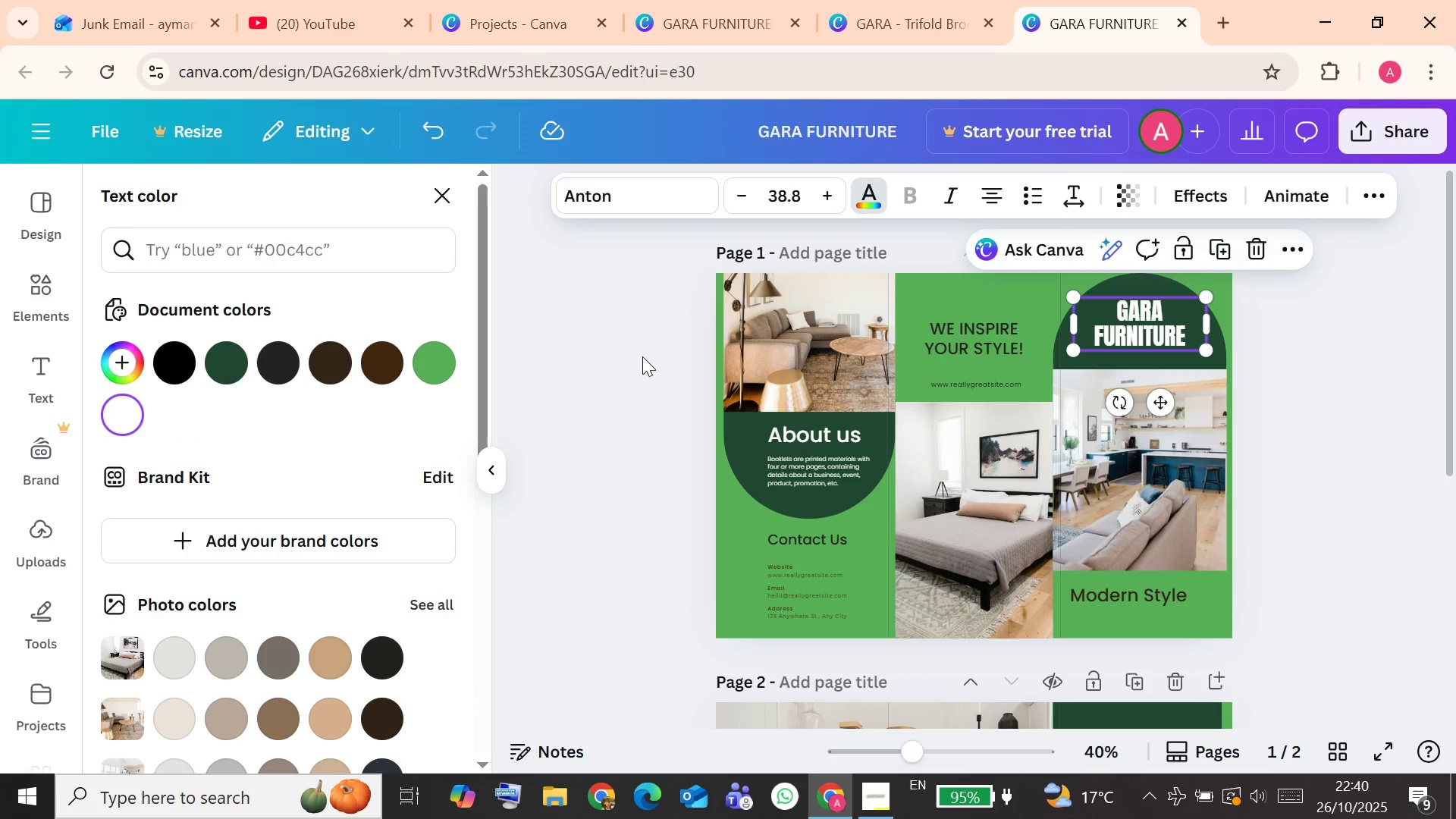 
left_click([611, 357])
 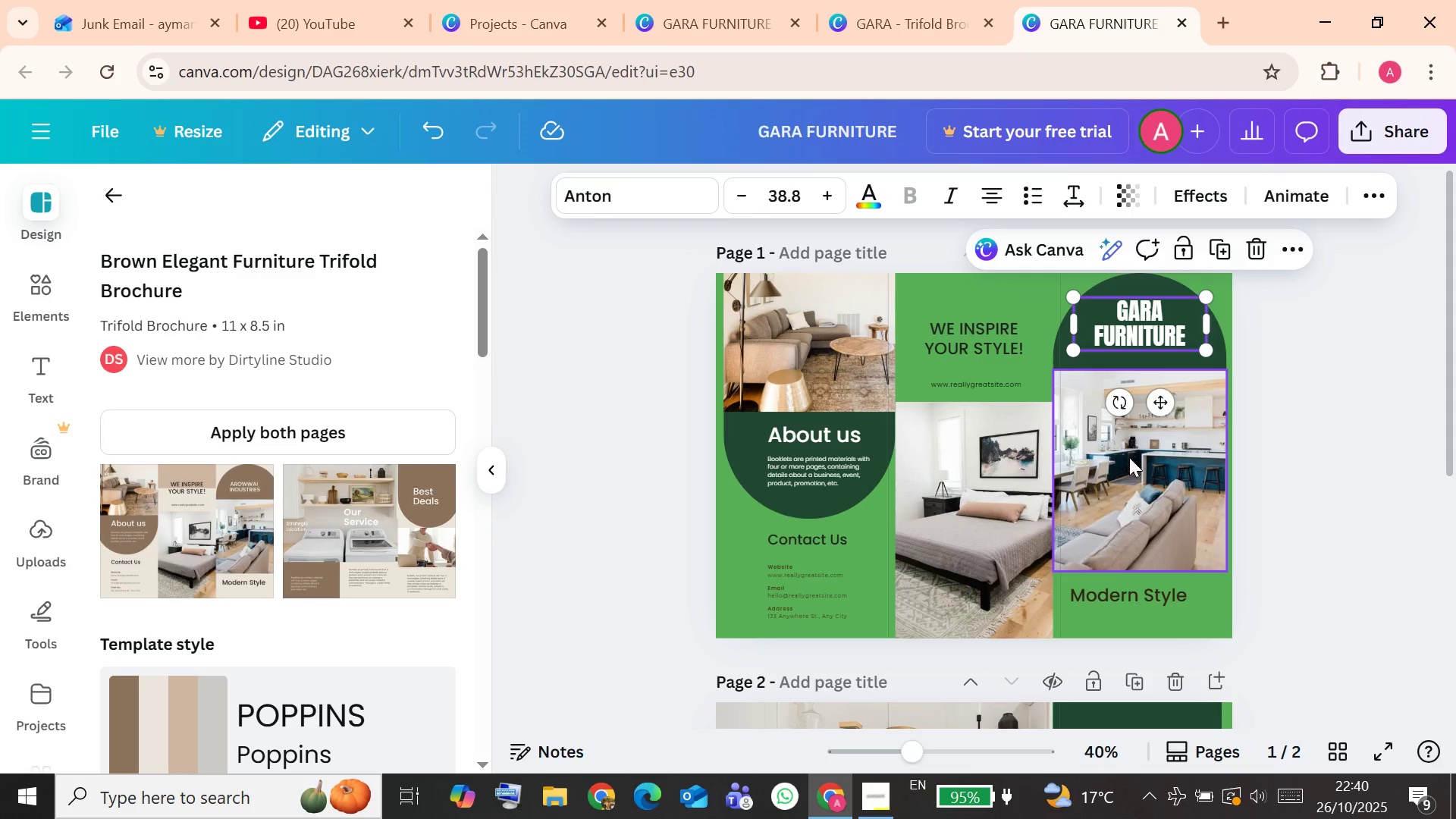 
left_click([971, 508])
 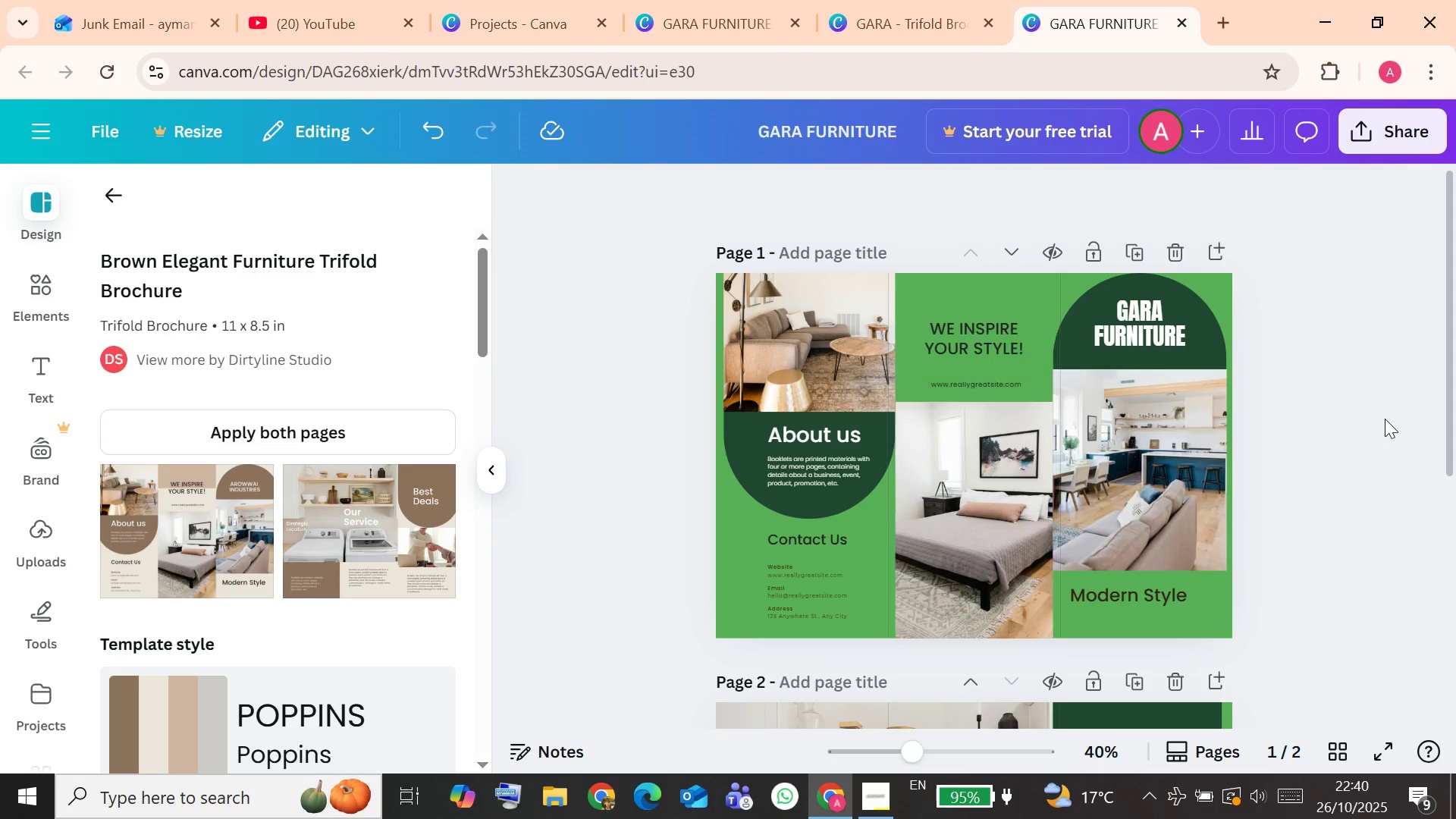 
scroll: coordinate [1385, 421], scroll_direction: down, amount: 2.0
 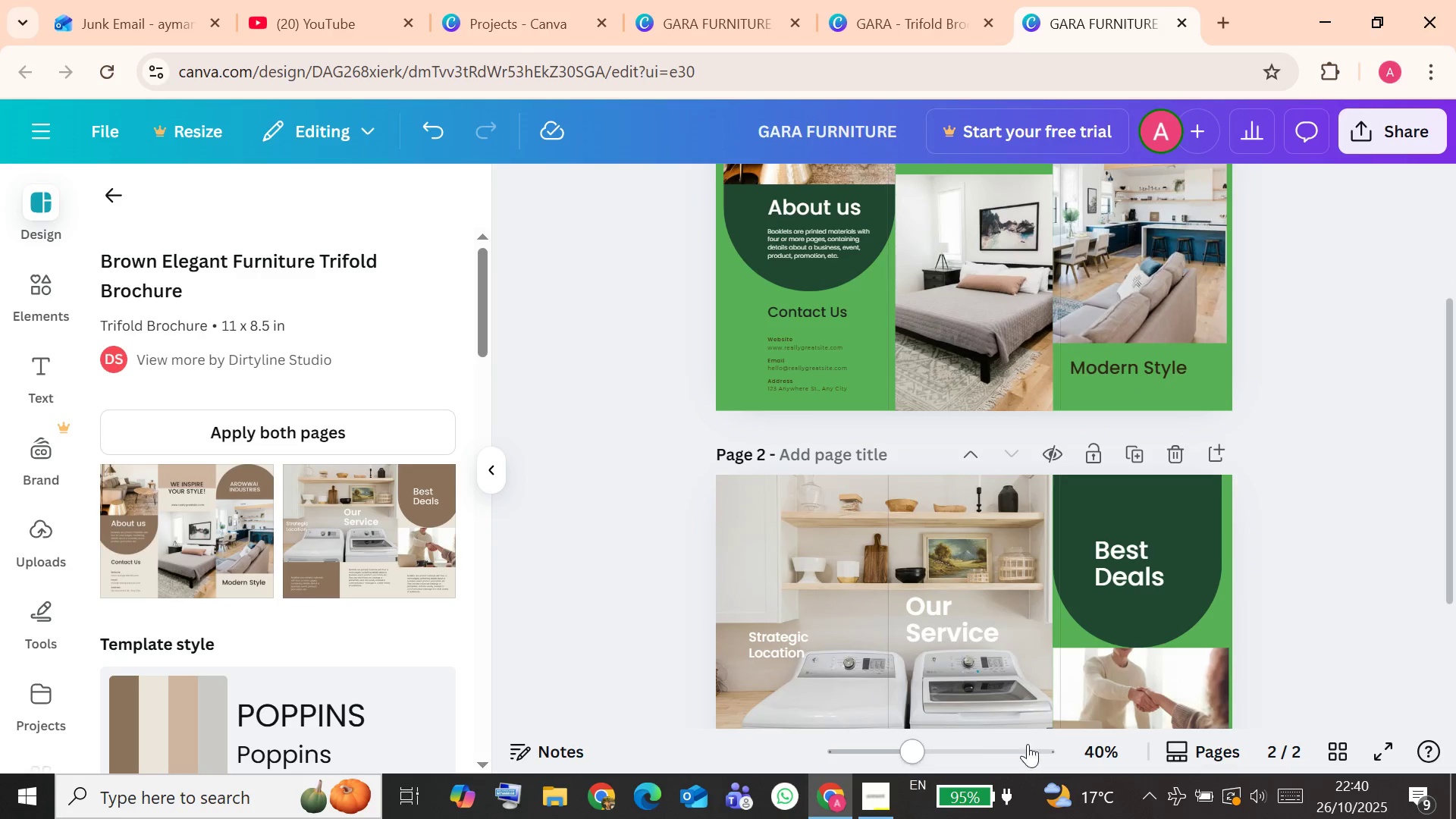 
left_click([958, 747])
 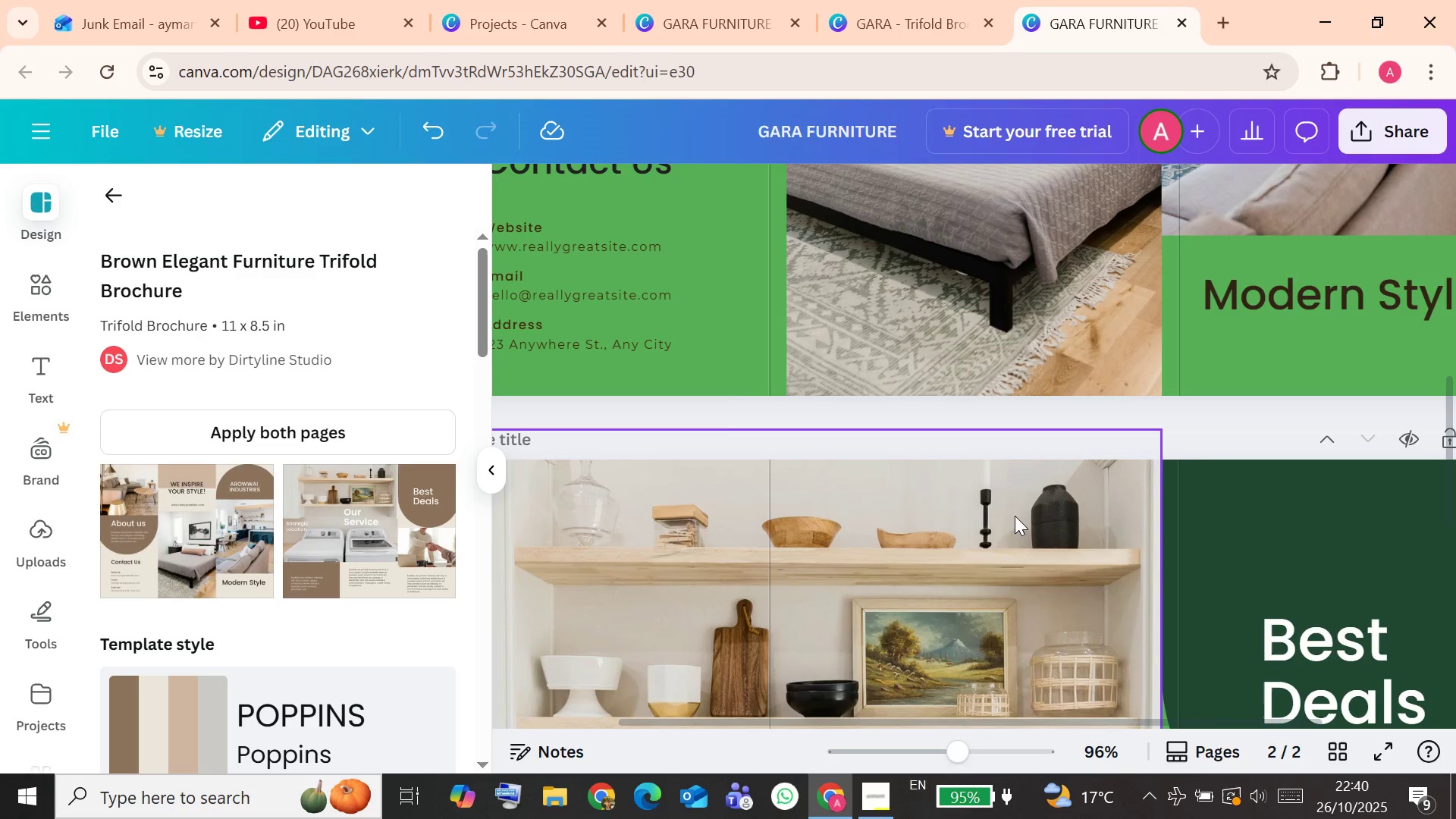 
scroll: coordinate [1152, 534], scroll_direction: up, amount: 2.0
 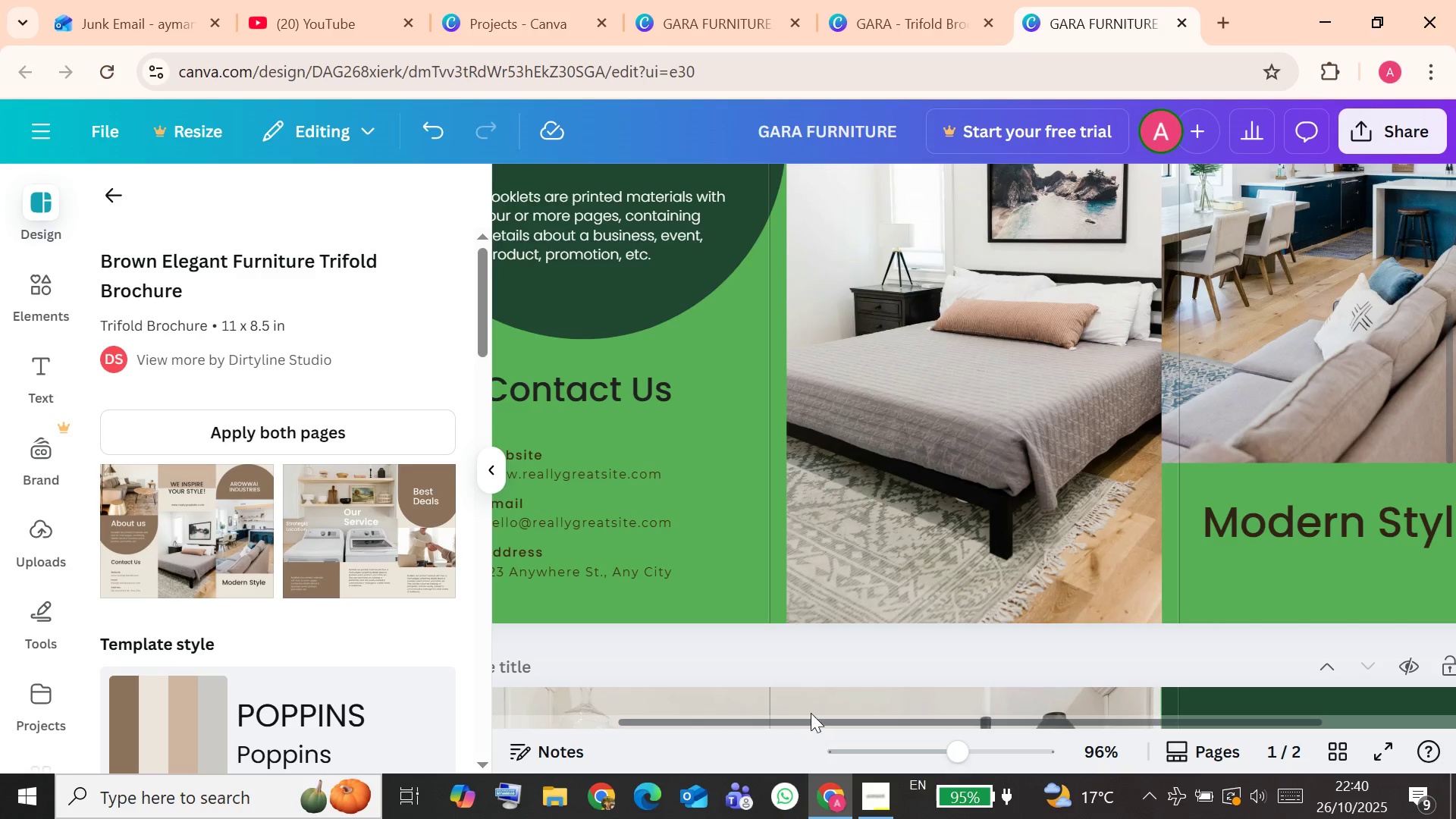 
left_click_drag(start_coordinate=[812, 721], to_coordinate=[725, 709])
 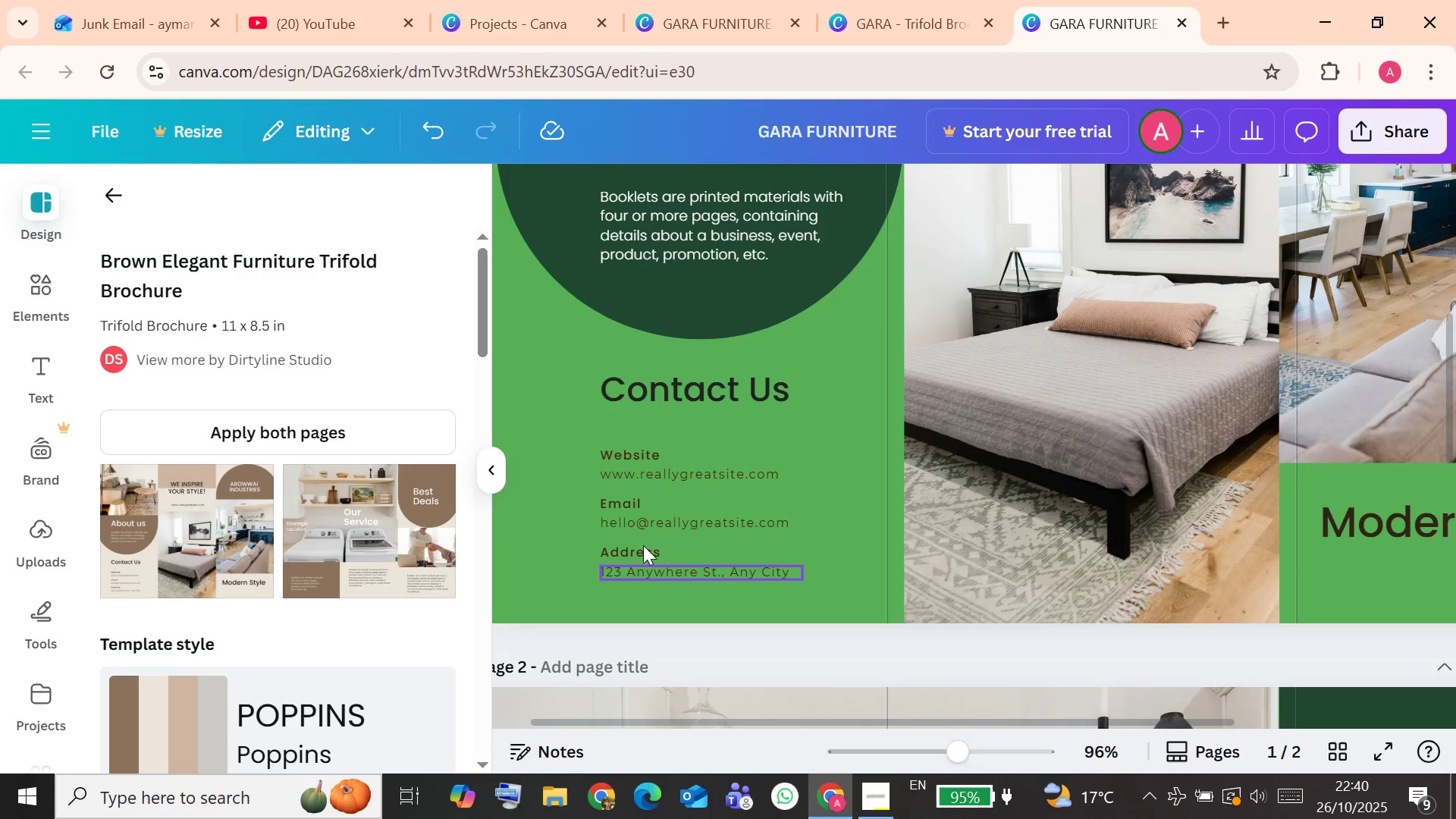 
mouse_move([647, 474])
 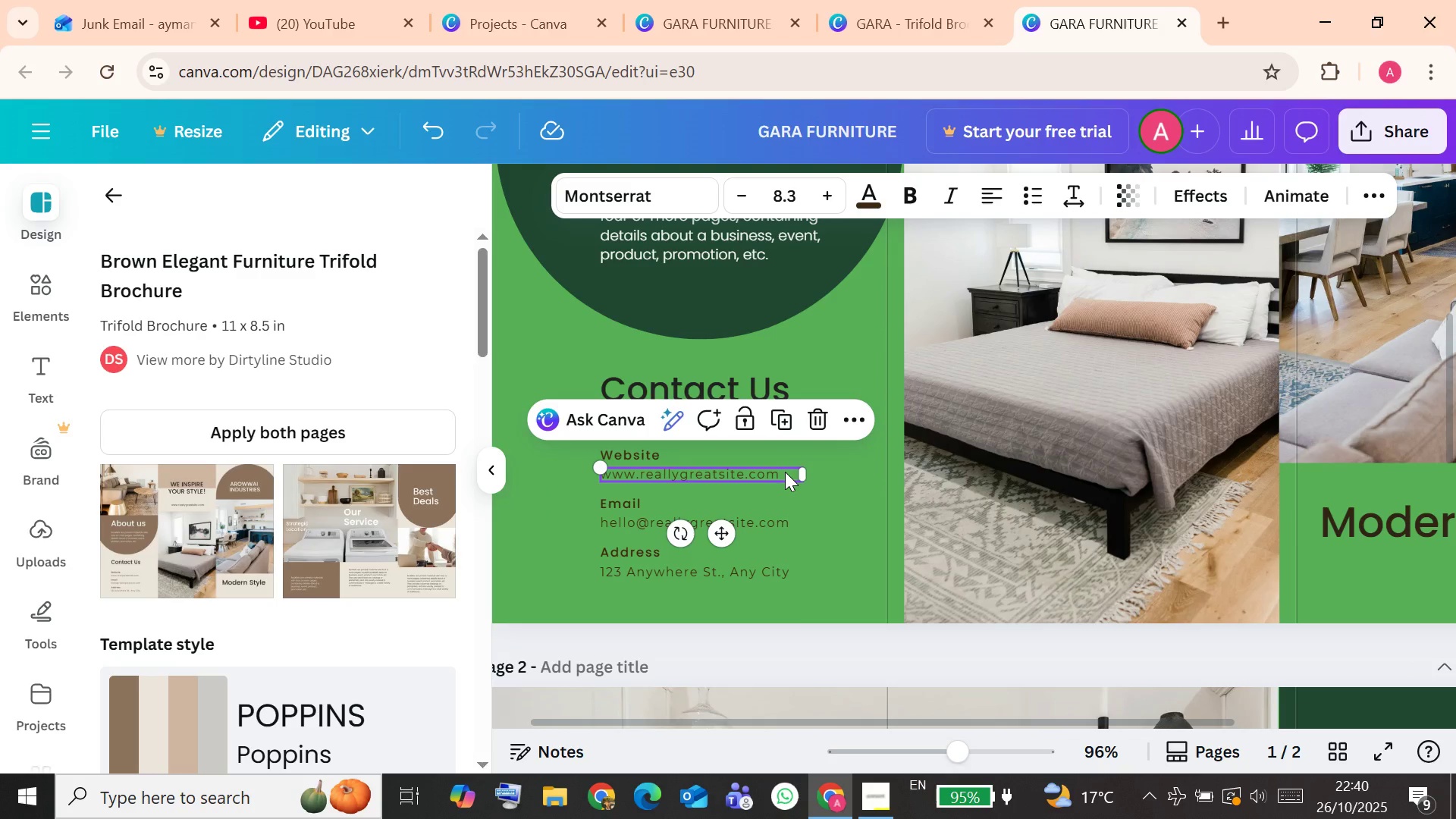 
left_click([784, 472])
 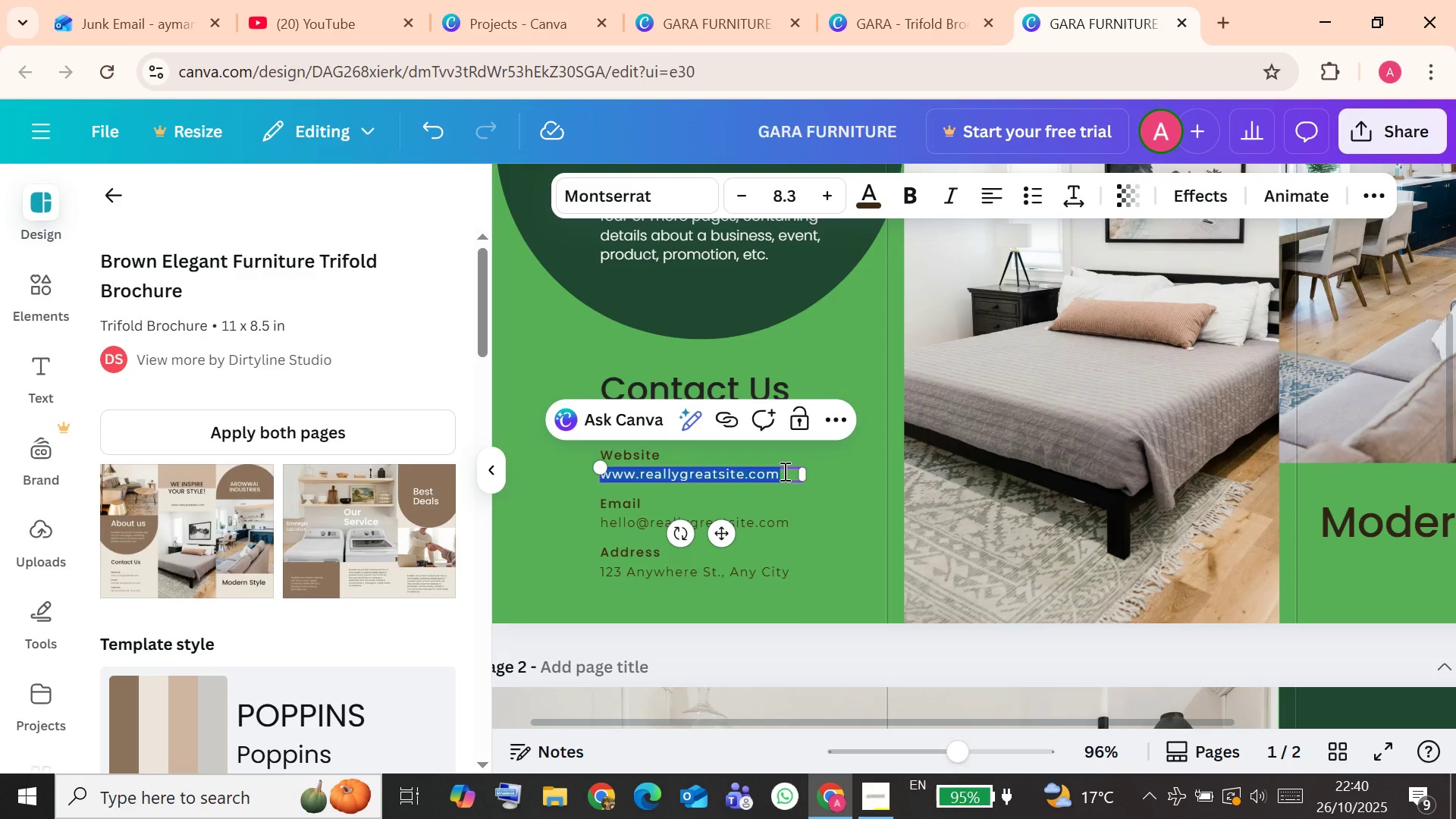 
type(www.GARA-FurnitureET.com)
 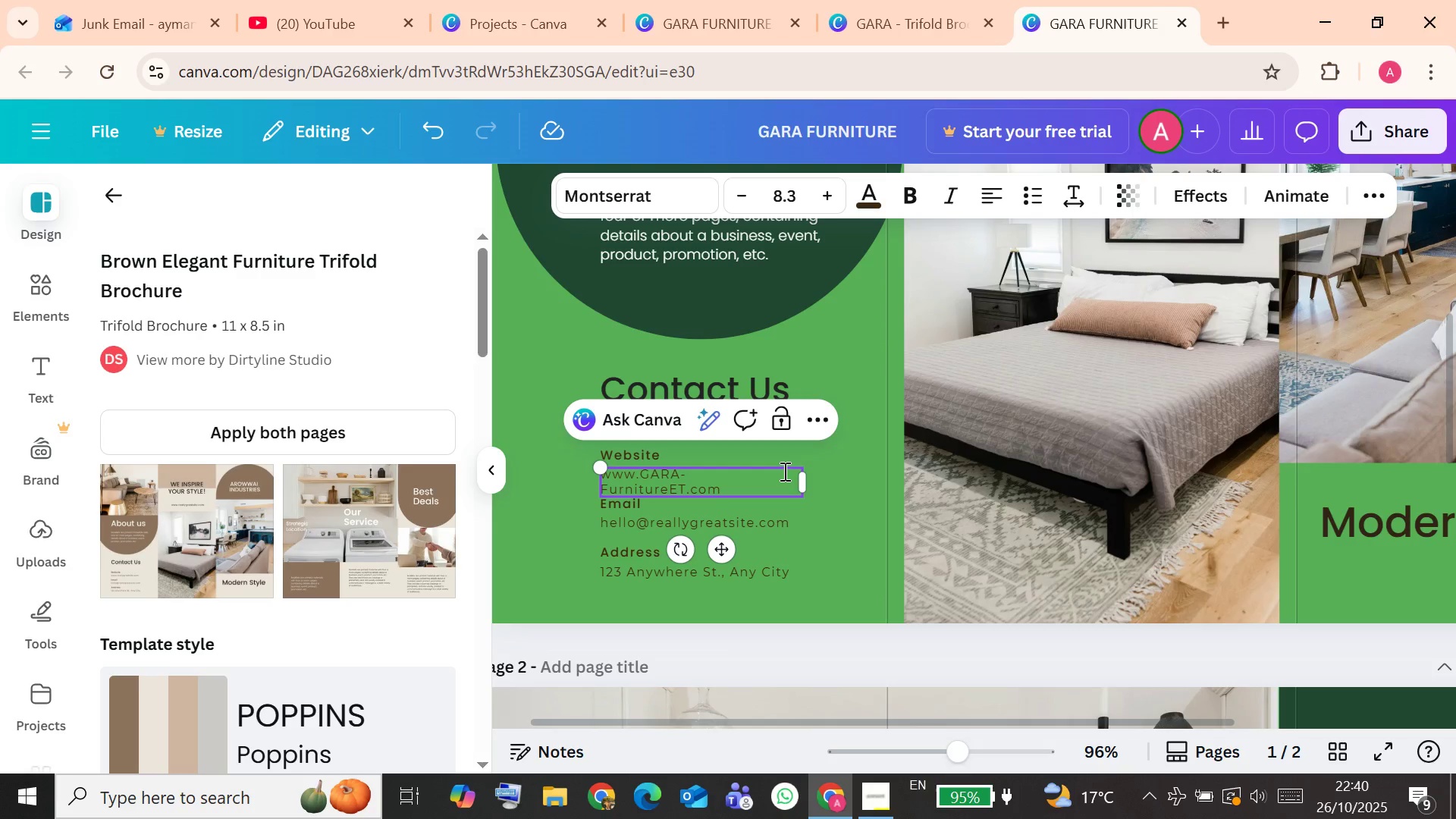 
left_click_drag(start_coordinate=[805, 485], to_coordinate=[817, 483])
 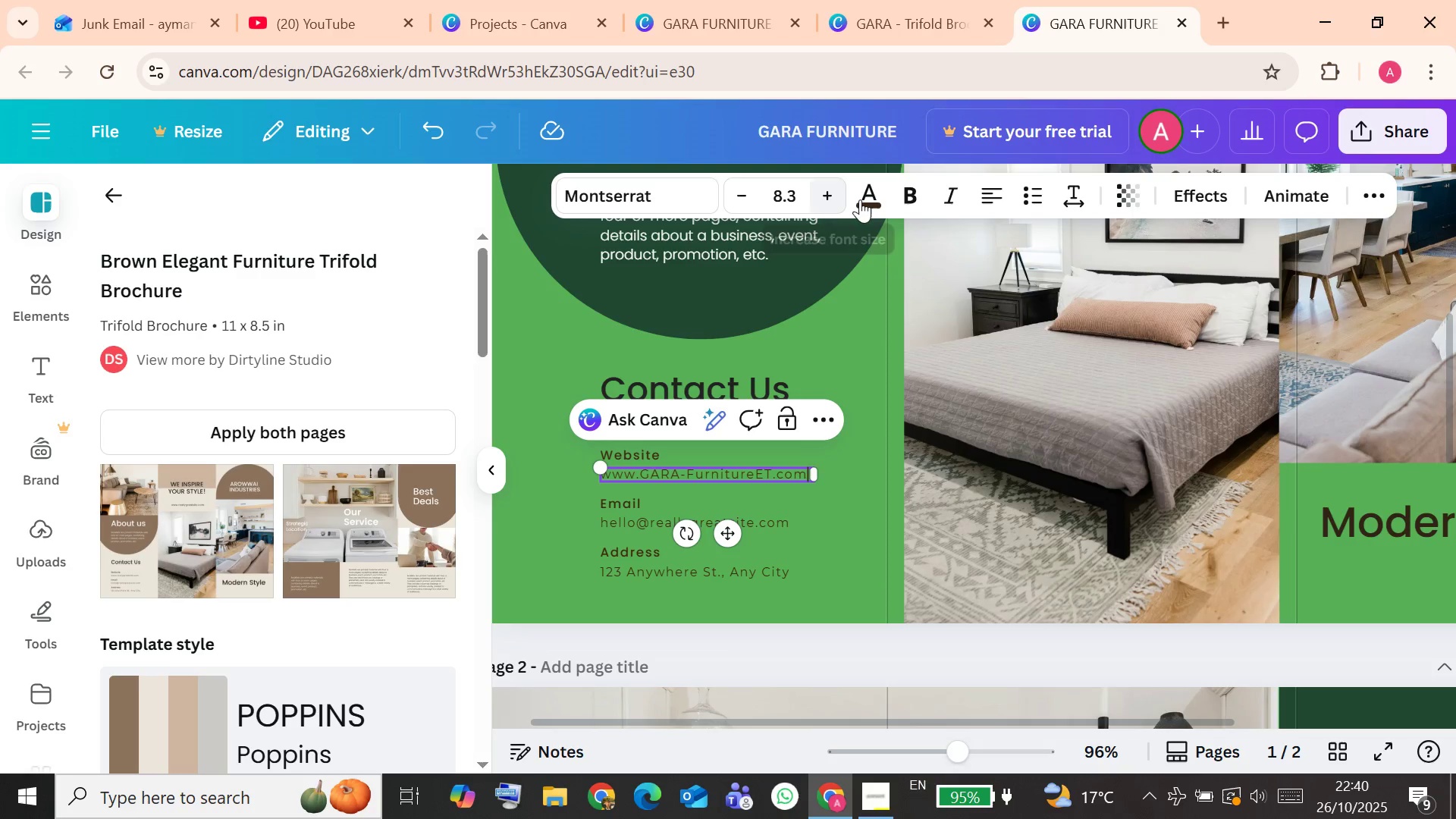 
left_click([912, 189])
 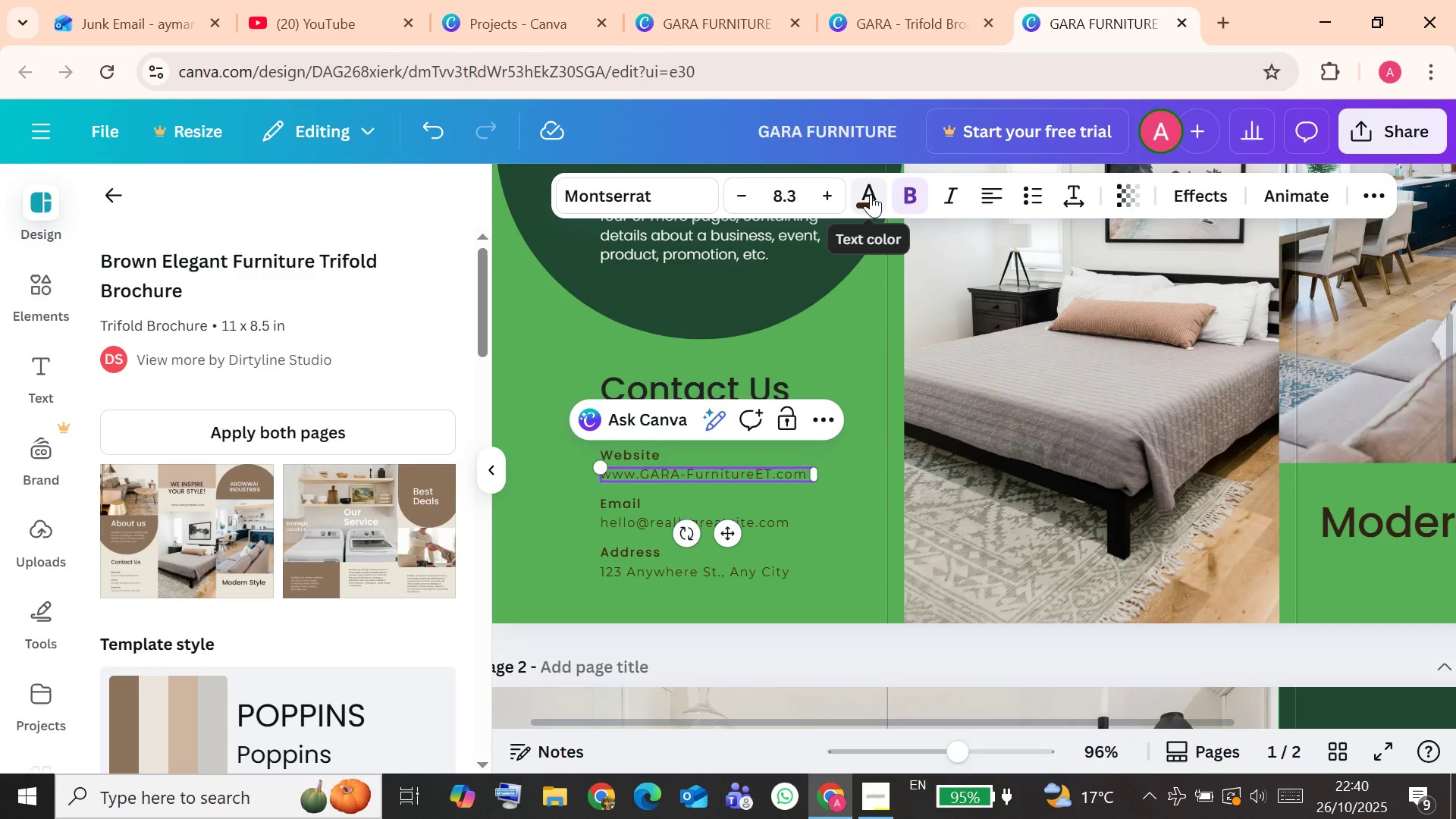 
left_click([871, 194])
 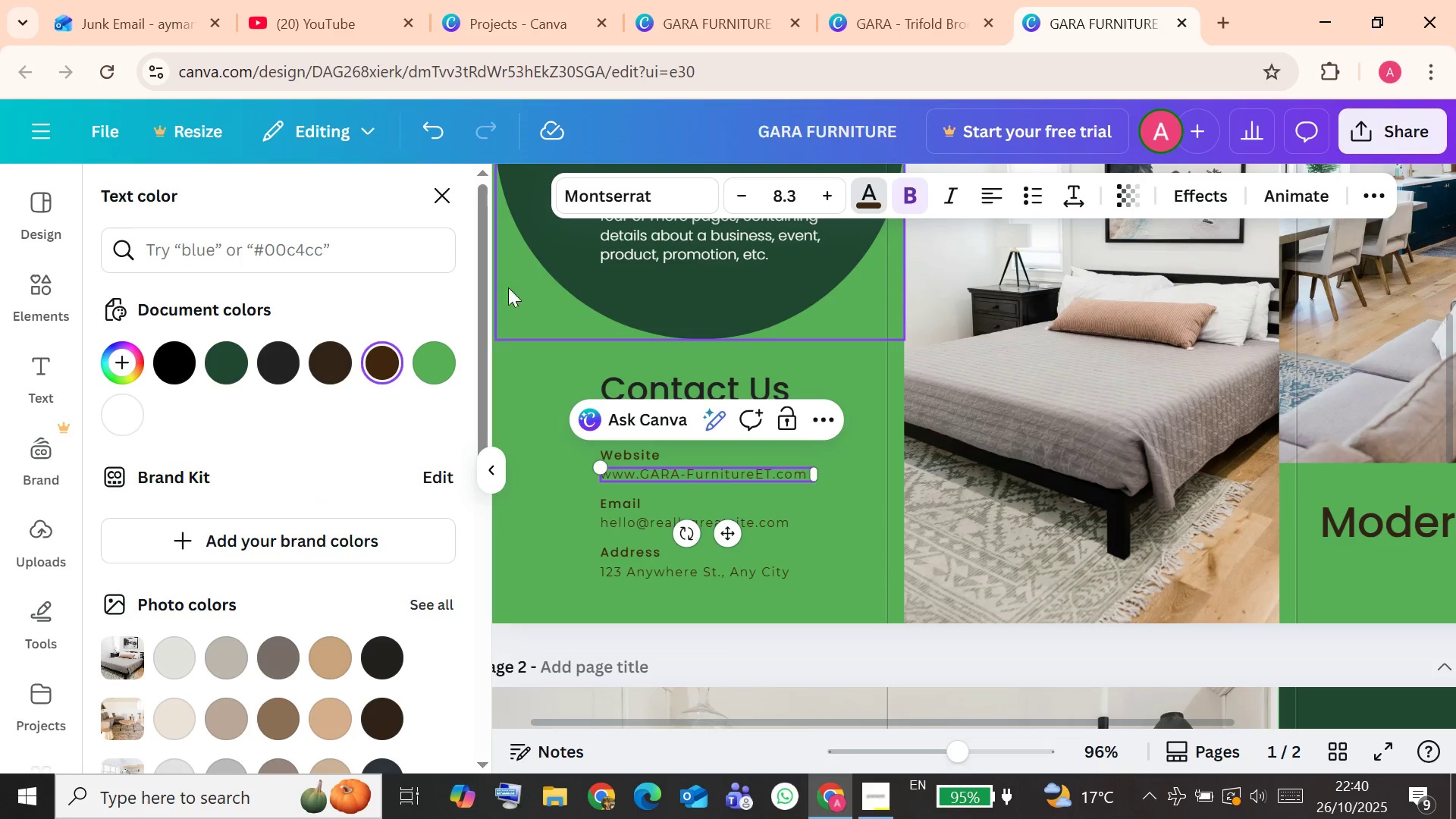 
left_click([169, 362])
 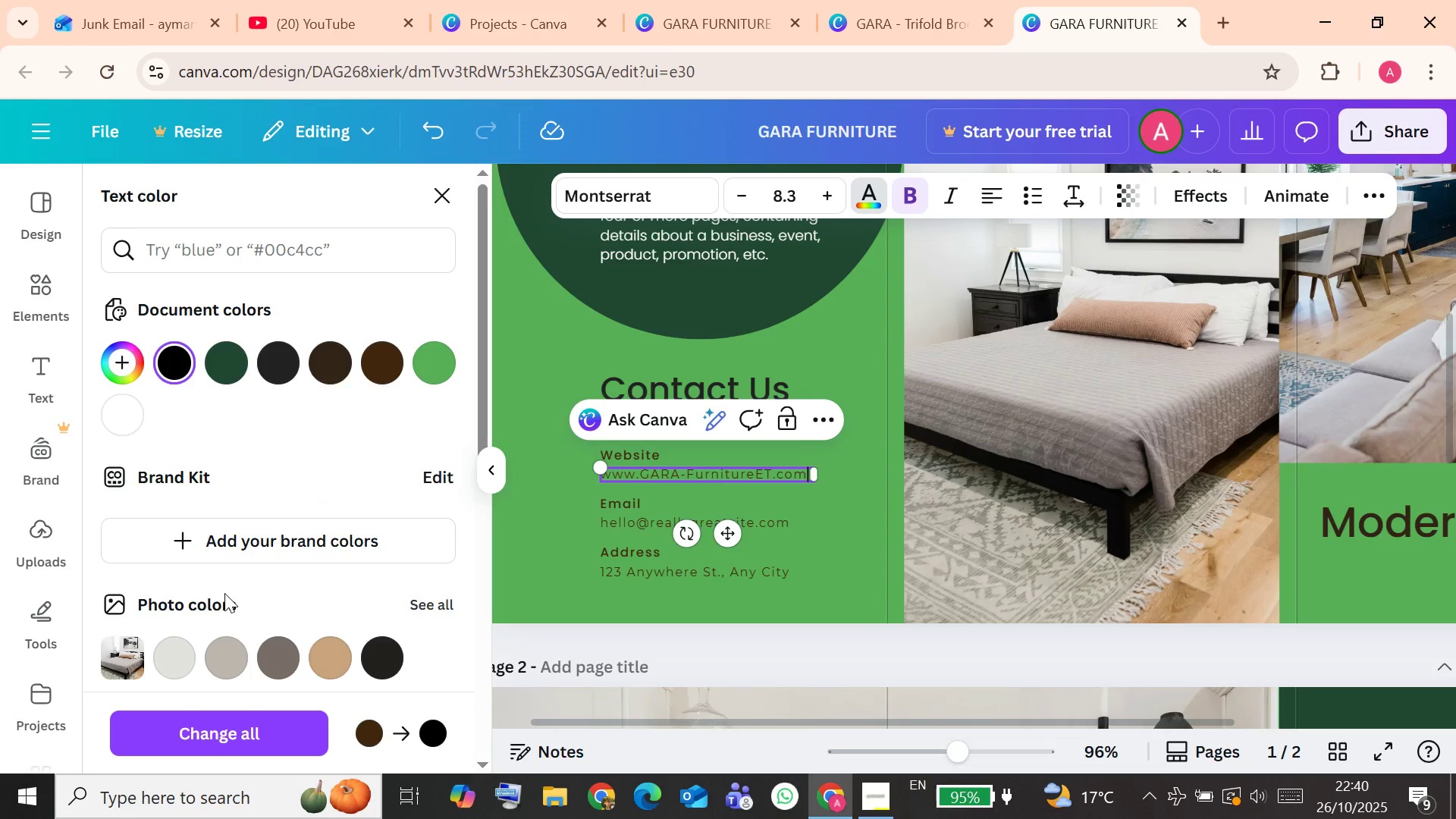 
left_click([842, 353])
 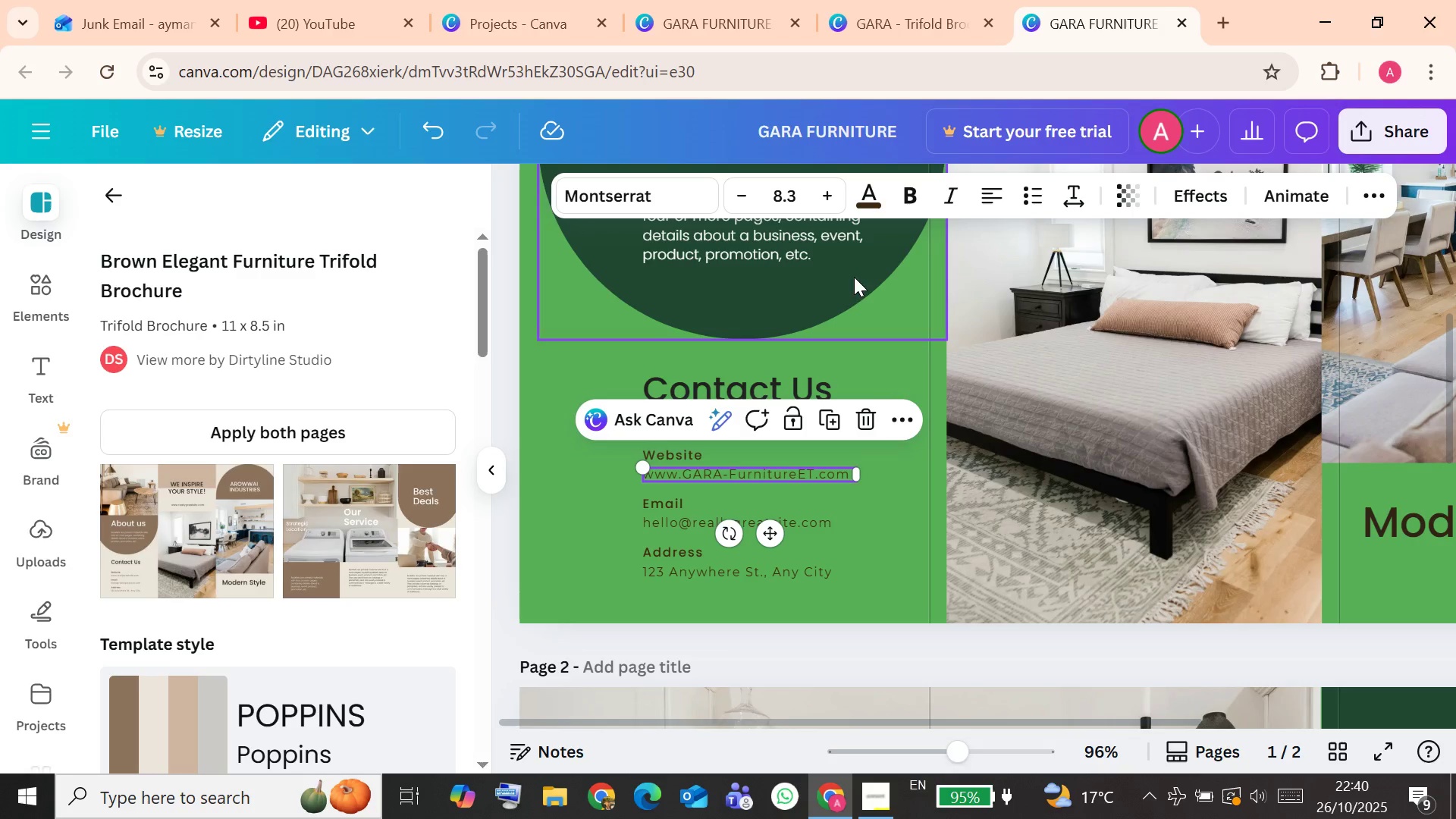 
left_click([909, 197])
 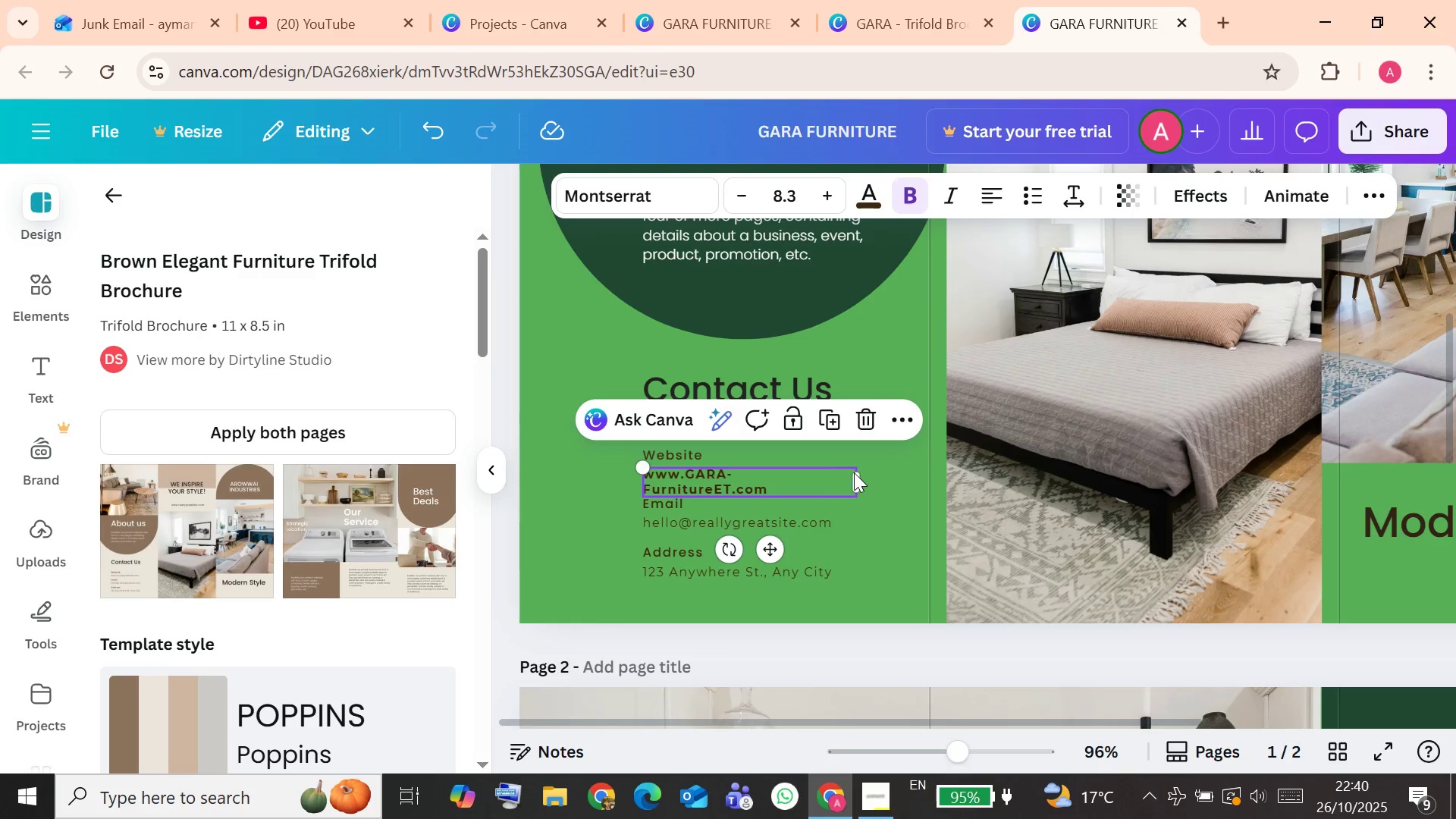 
left_click_drag(start_coordinate=[860, 482], to_coordinate=[876, 482])
 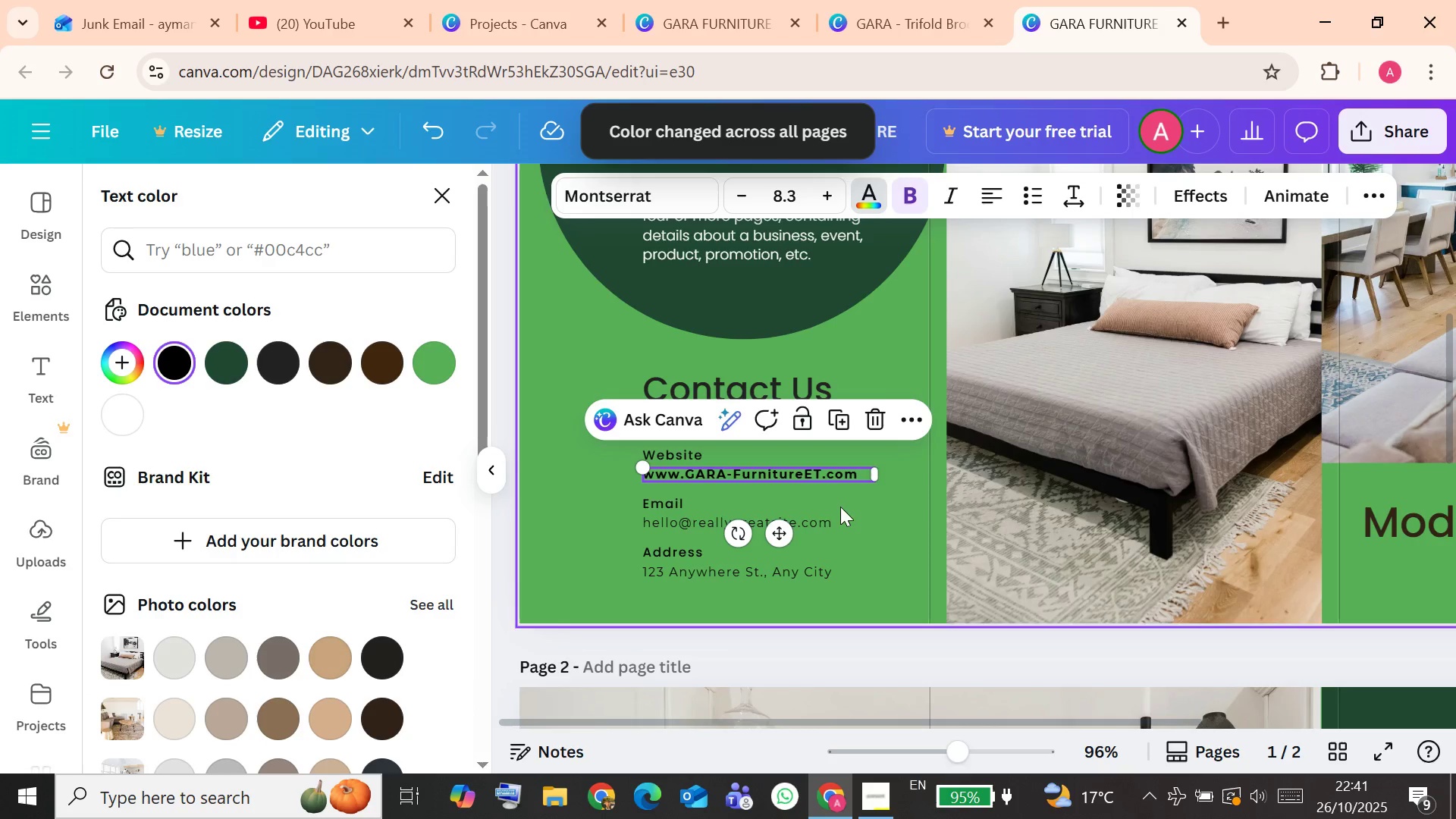 
wait(13.47)
 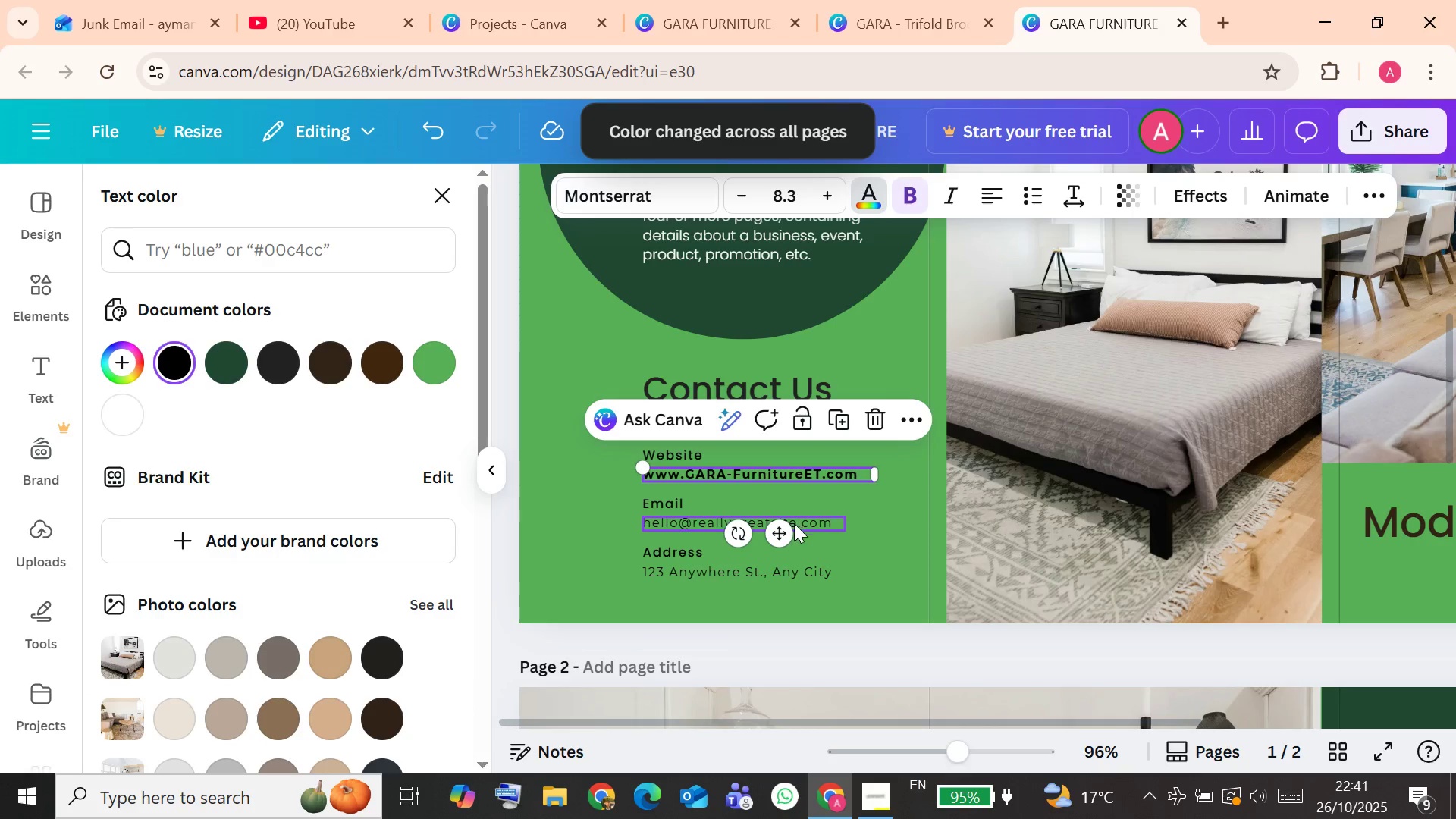 
type(GARAFURNITURE~GM)
key(Backspace)
key(Backspace)
type(gmail.com)
 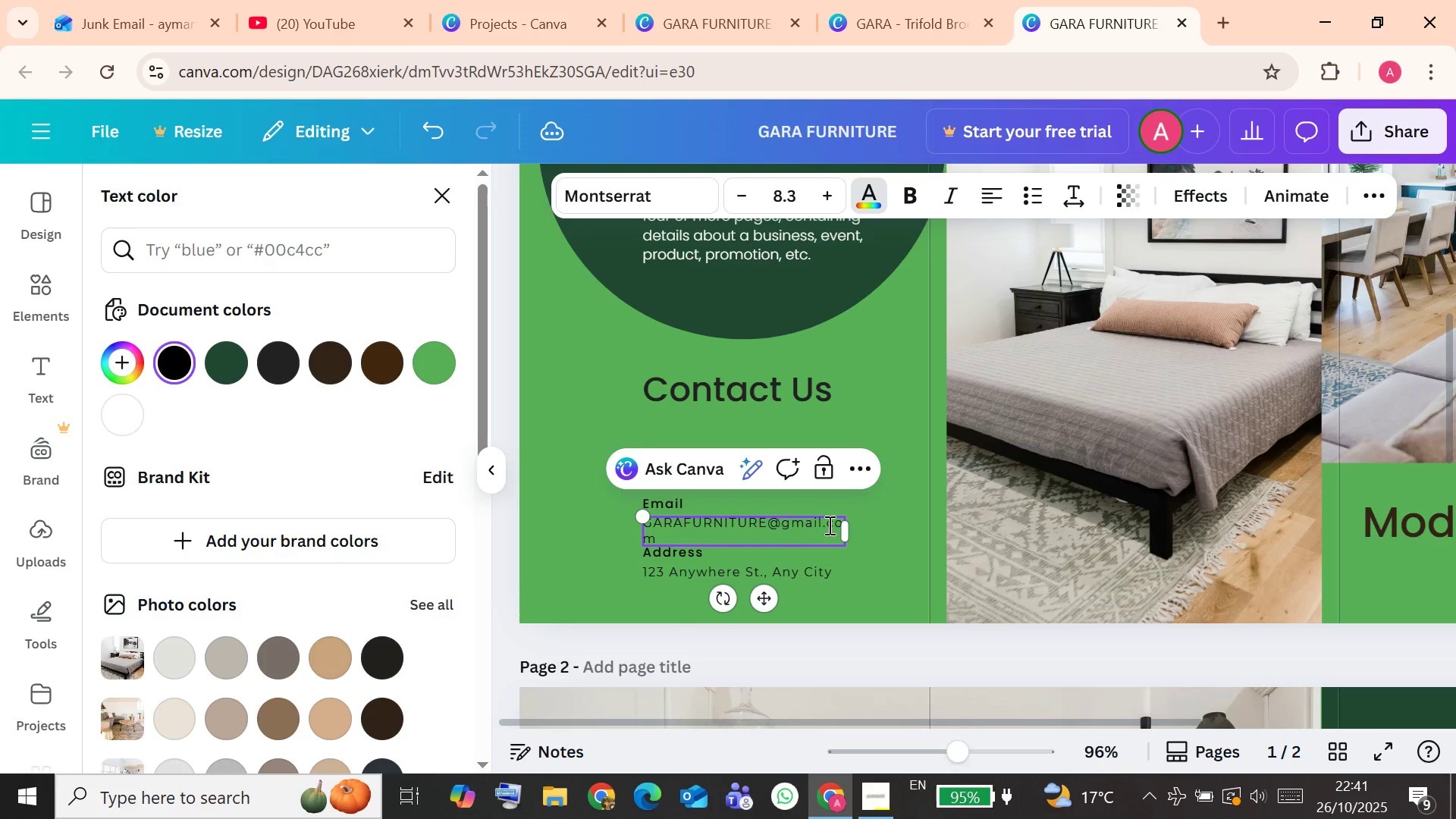 
left_click_drag(start_coordinate=[846, 536], to_coordinate=[864, 538])
 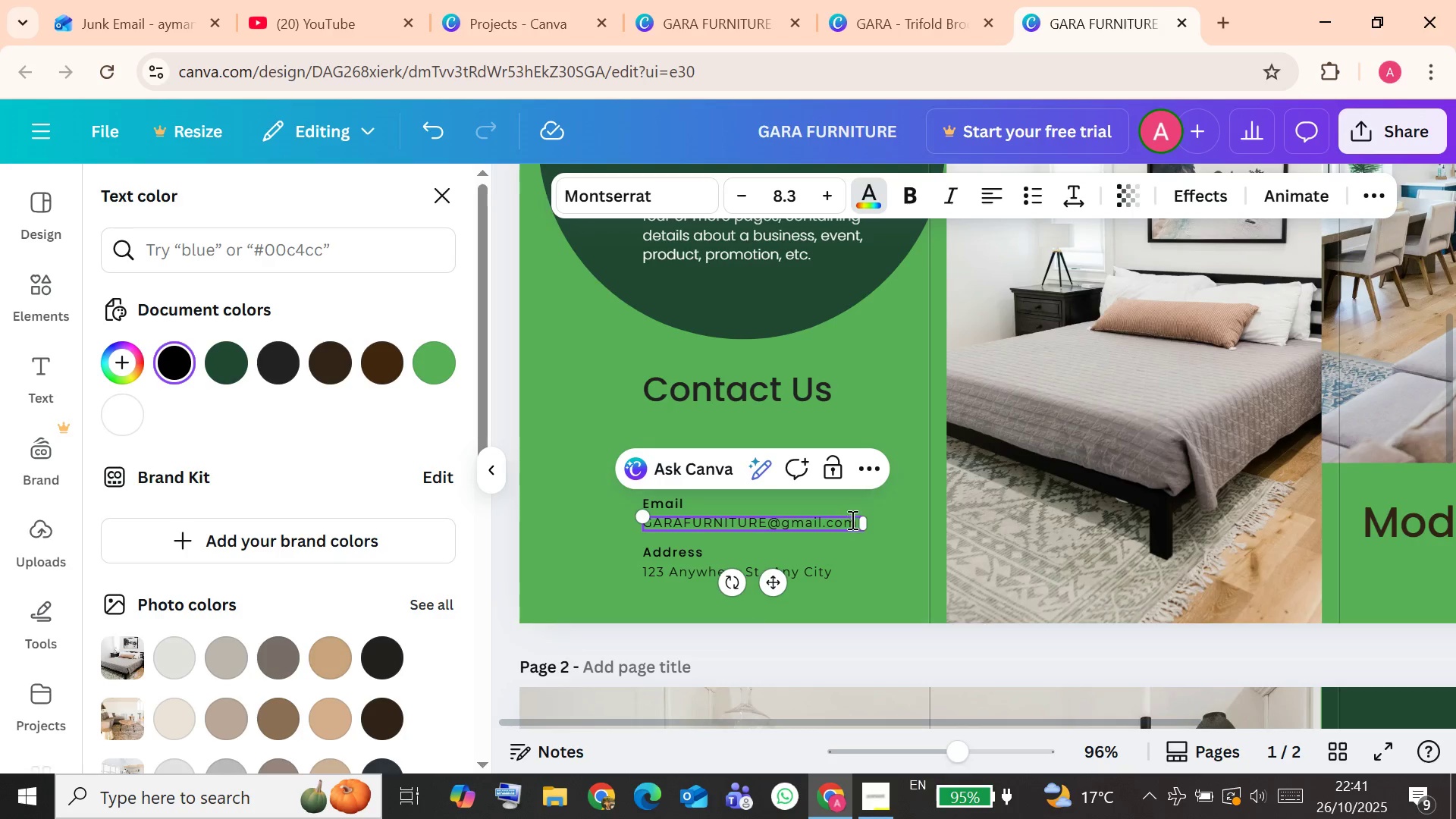 
mouse_move([912, 227])
 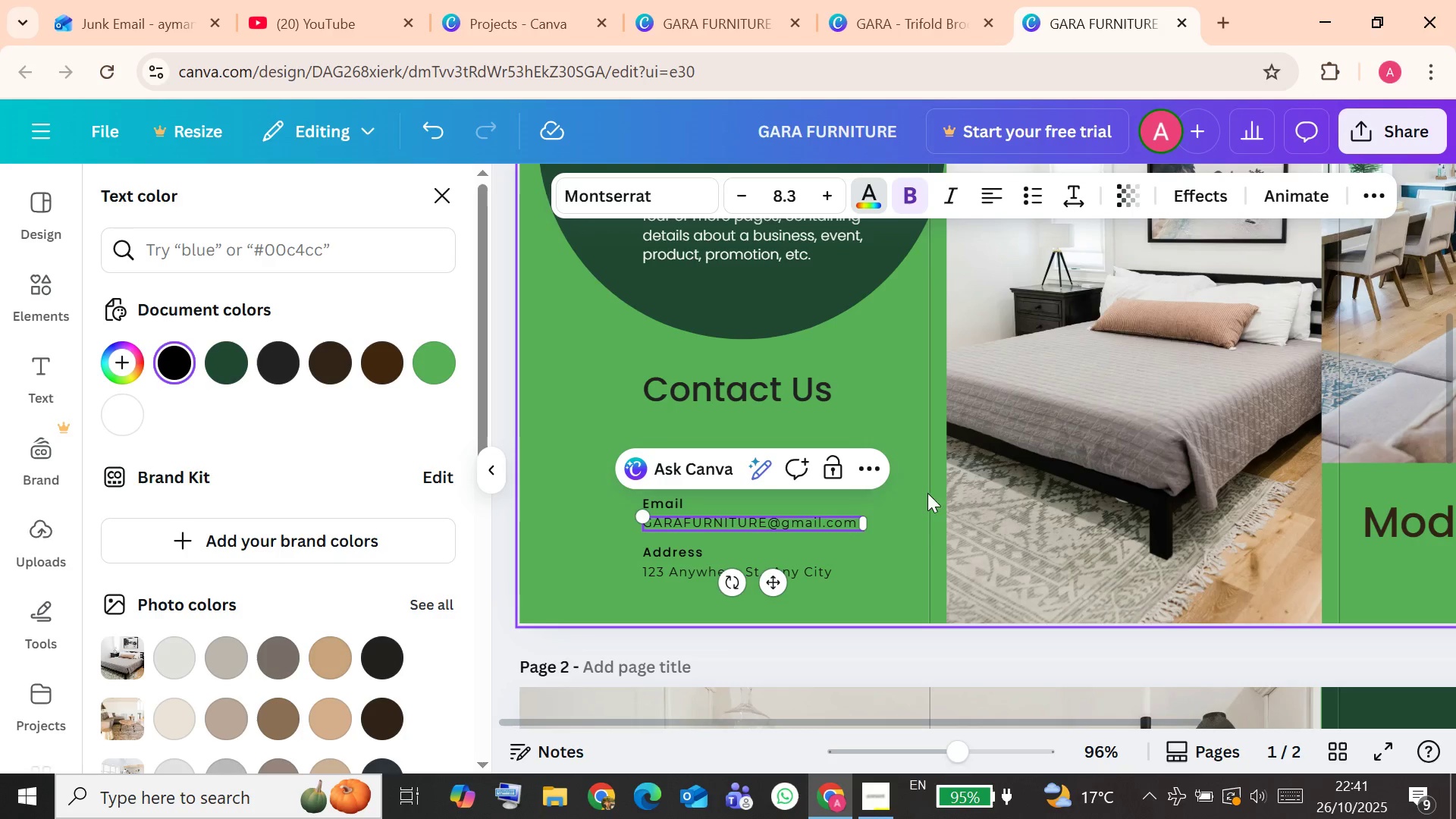 
left_click([903, 541])
 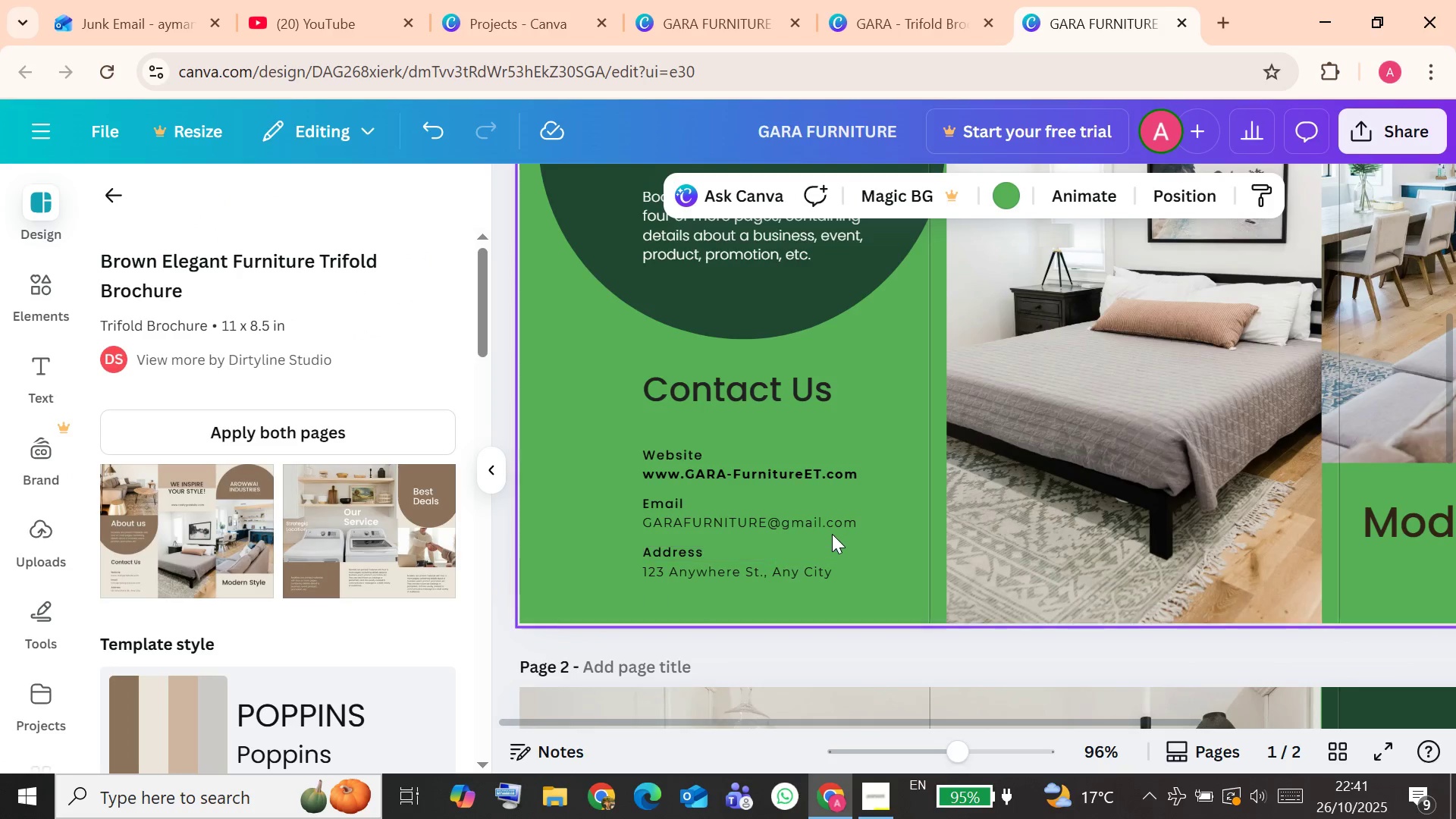 
left_click([824, 526])
 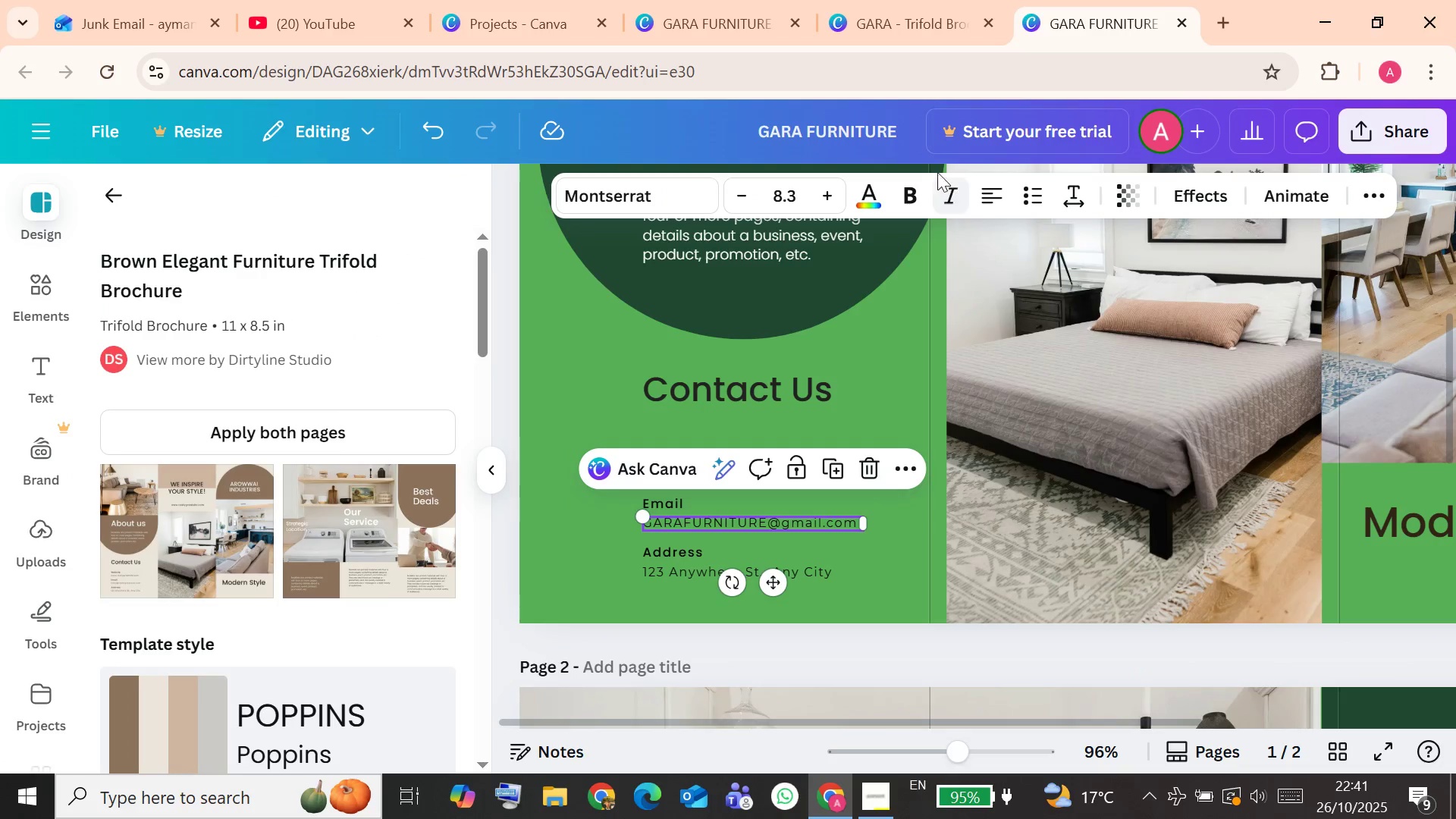 
left_click([909, 193])
 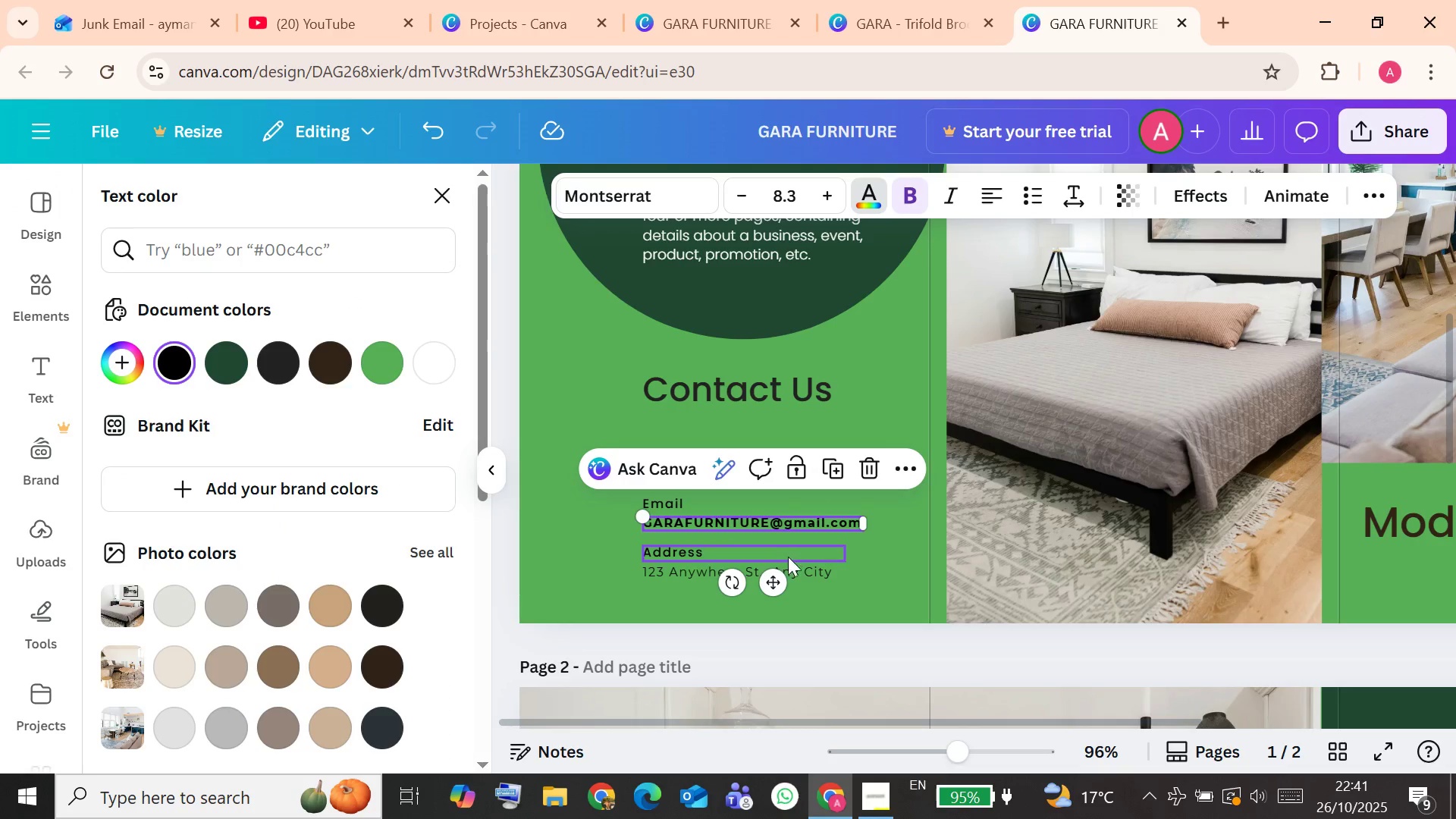 
wait(9.51)
 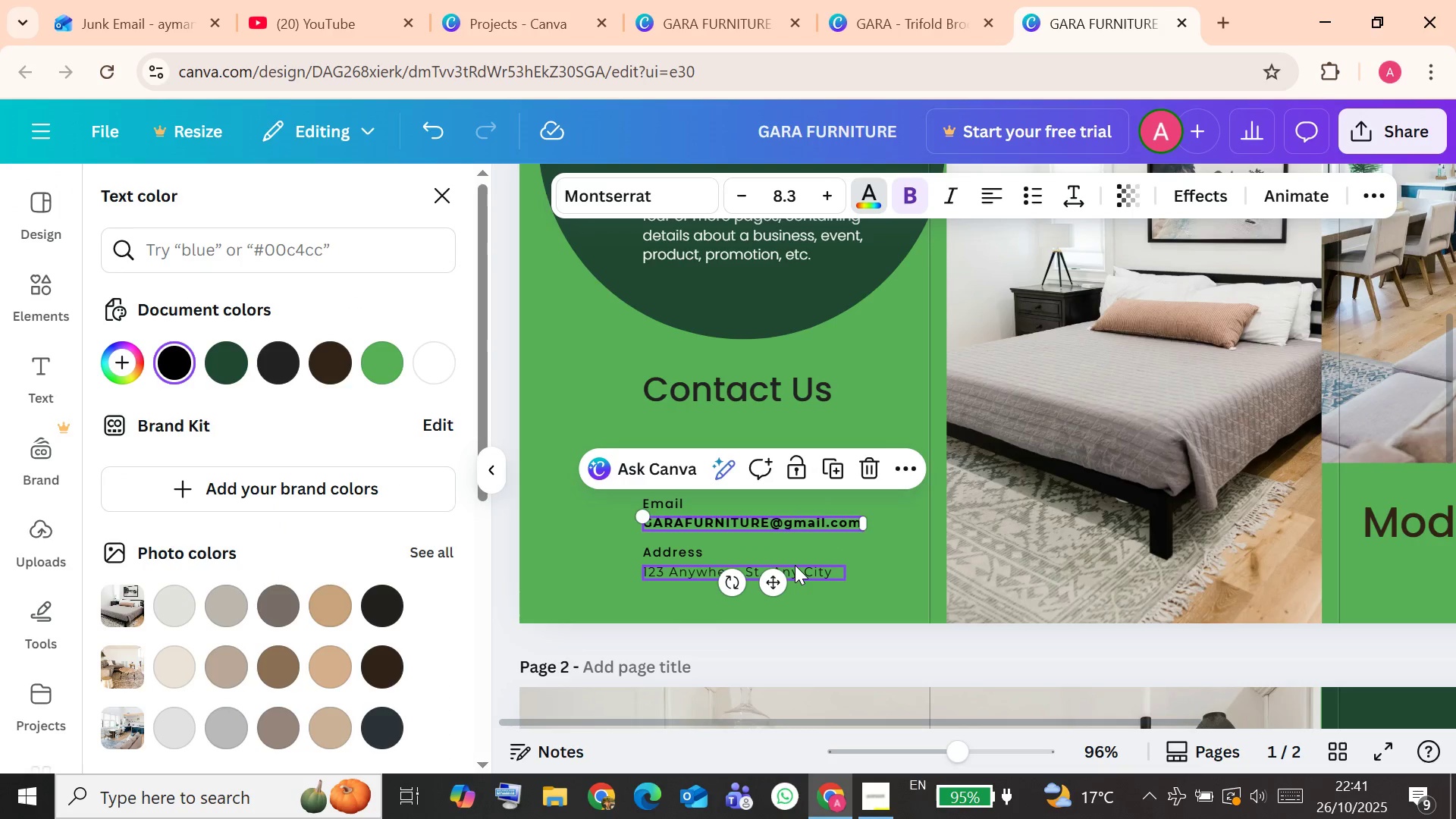 
type(ADDIS ABABA)
 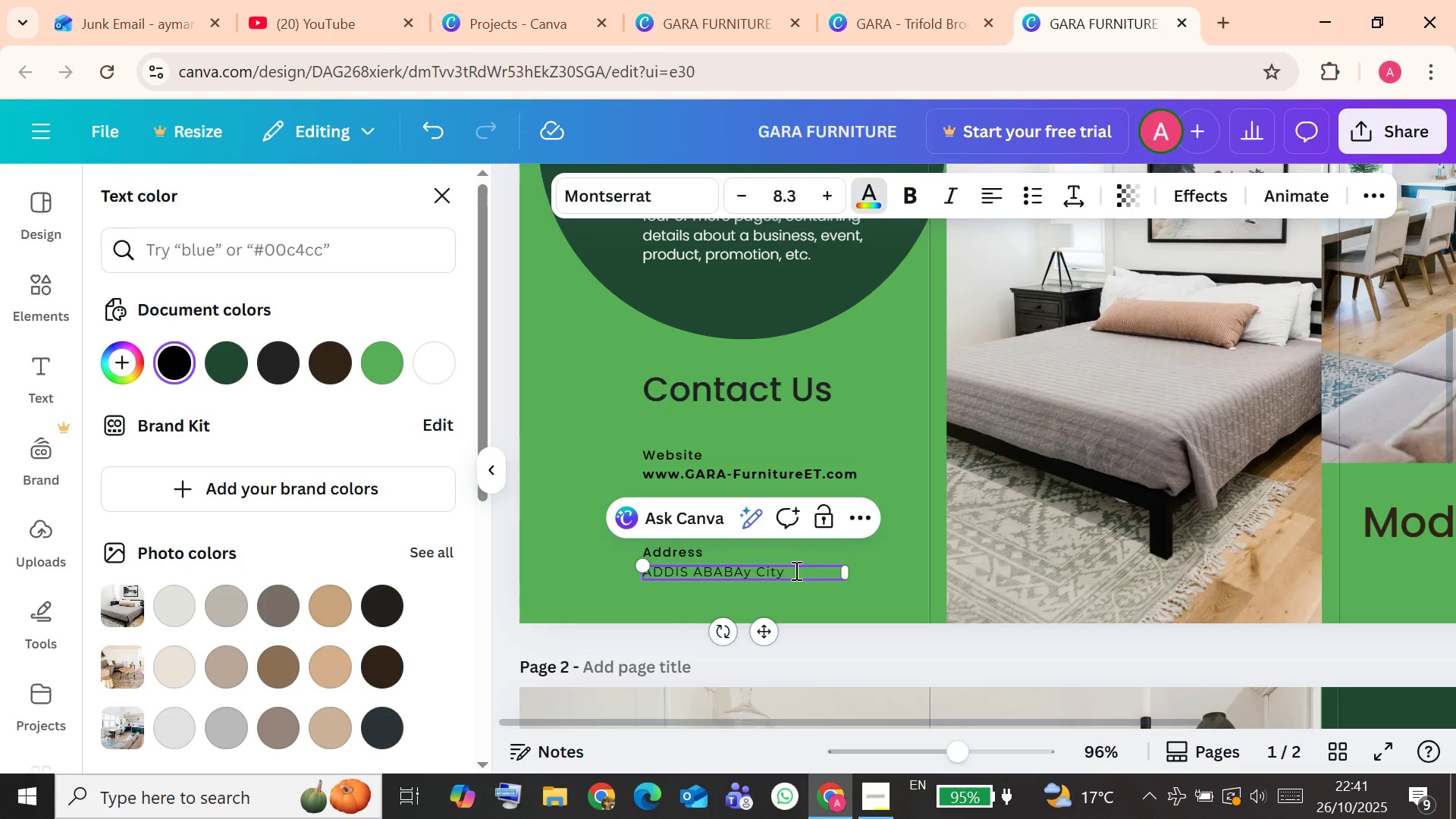 
key(ArrowRight)
 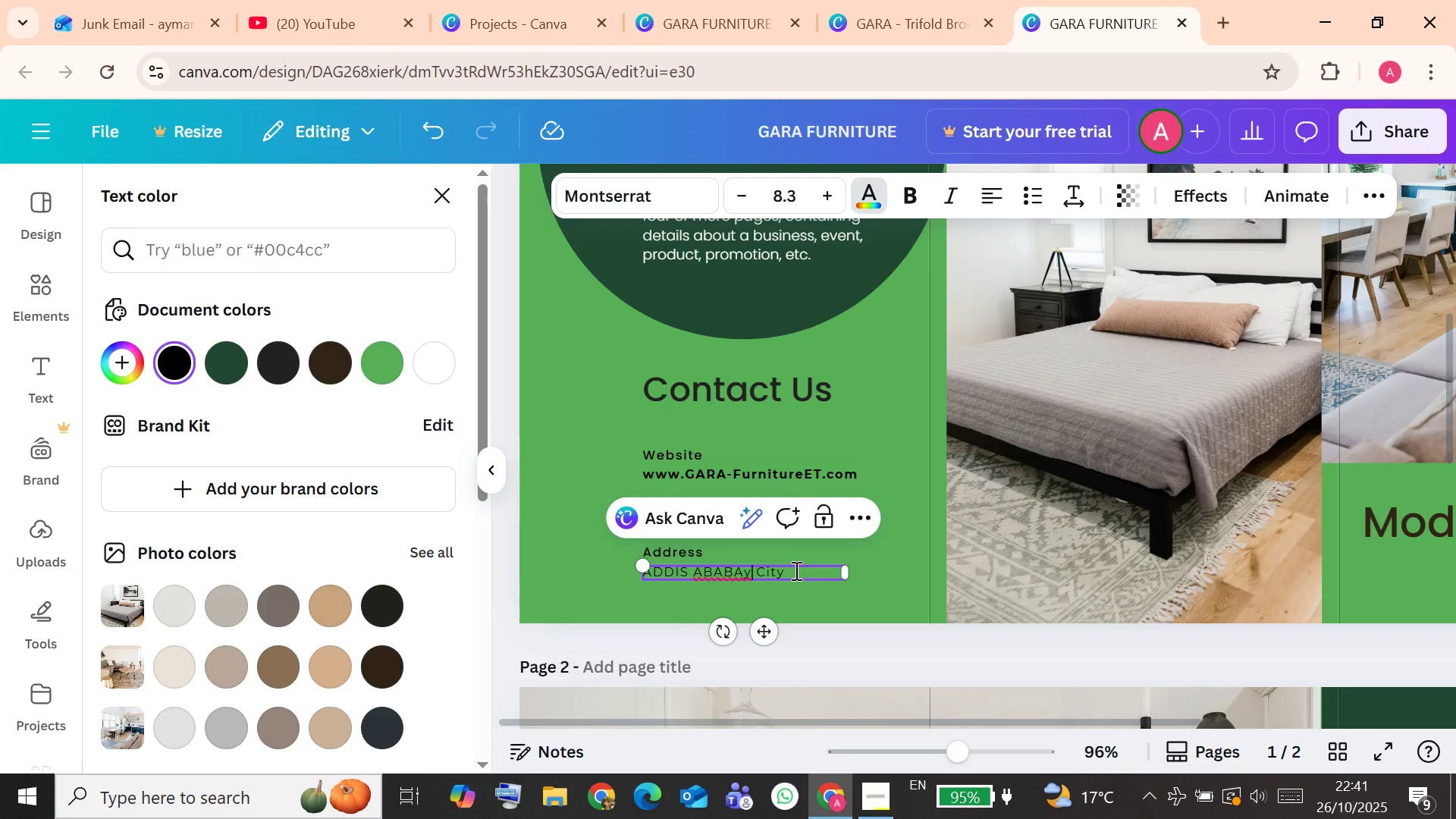 
key(ArrowRight)
 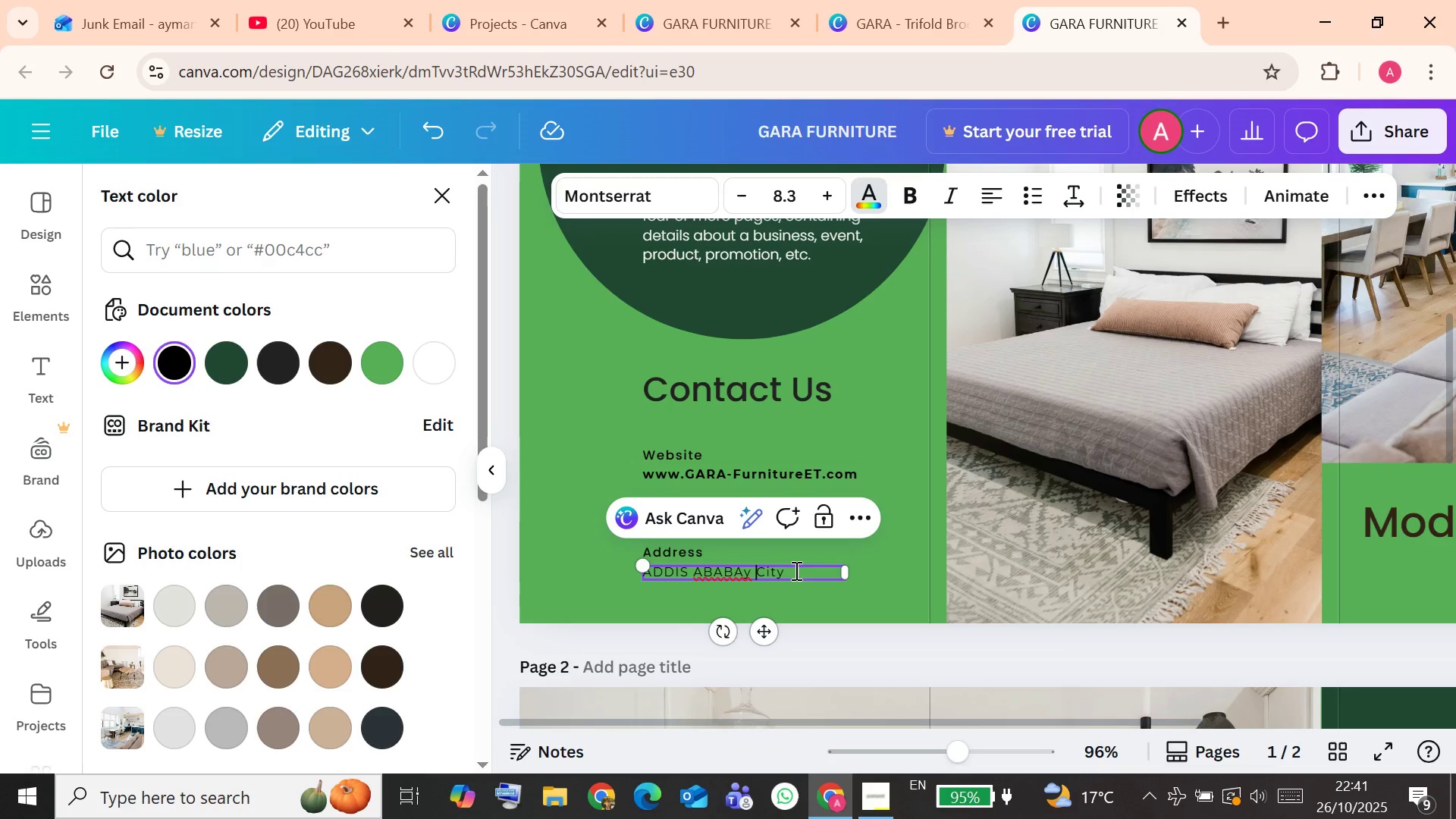 
key(ArrowRight)
 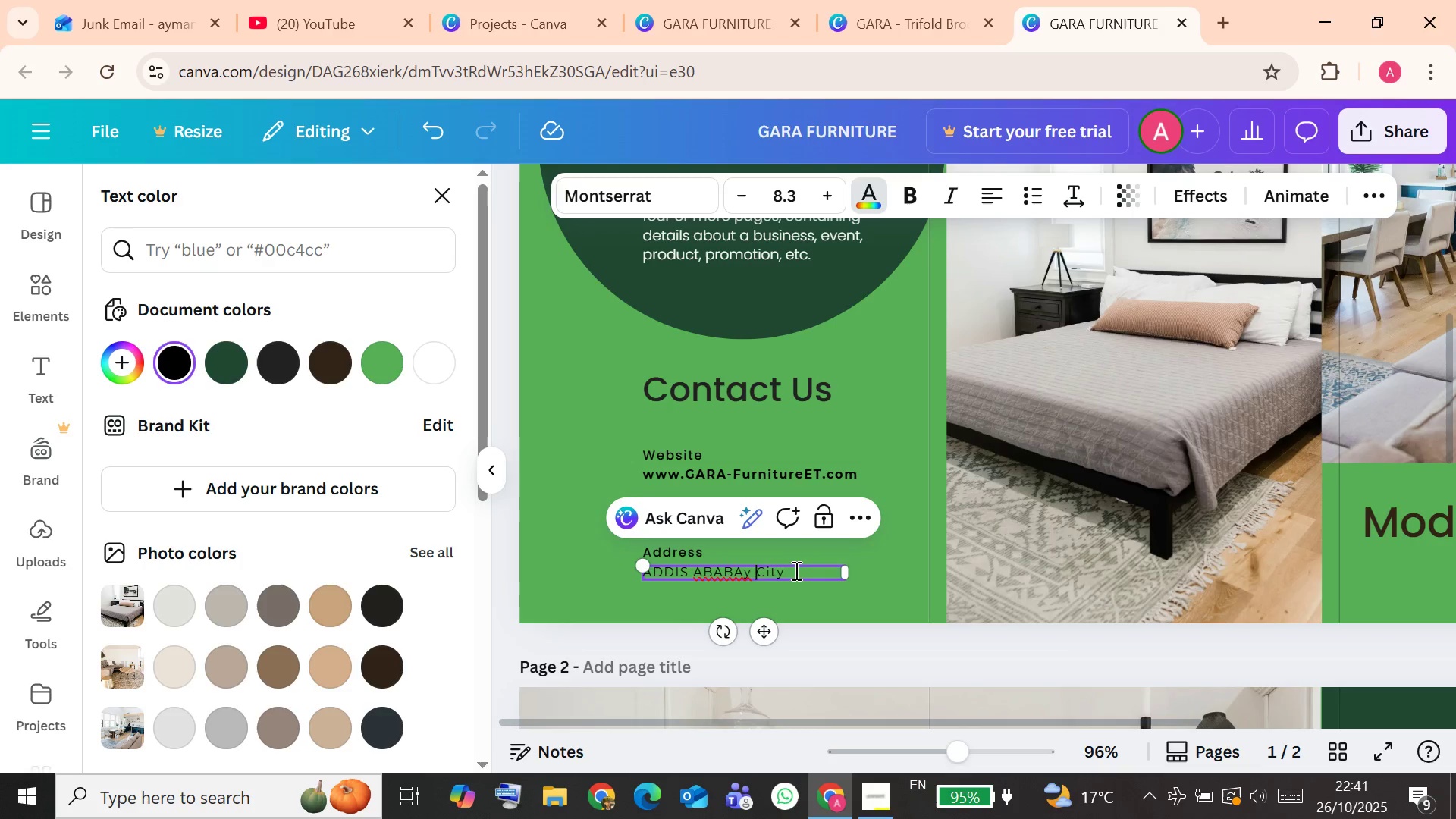 
key(ArrowRight)
 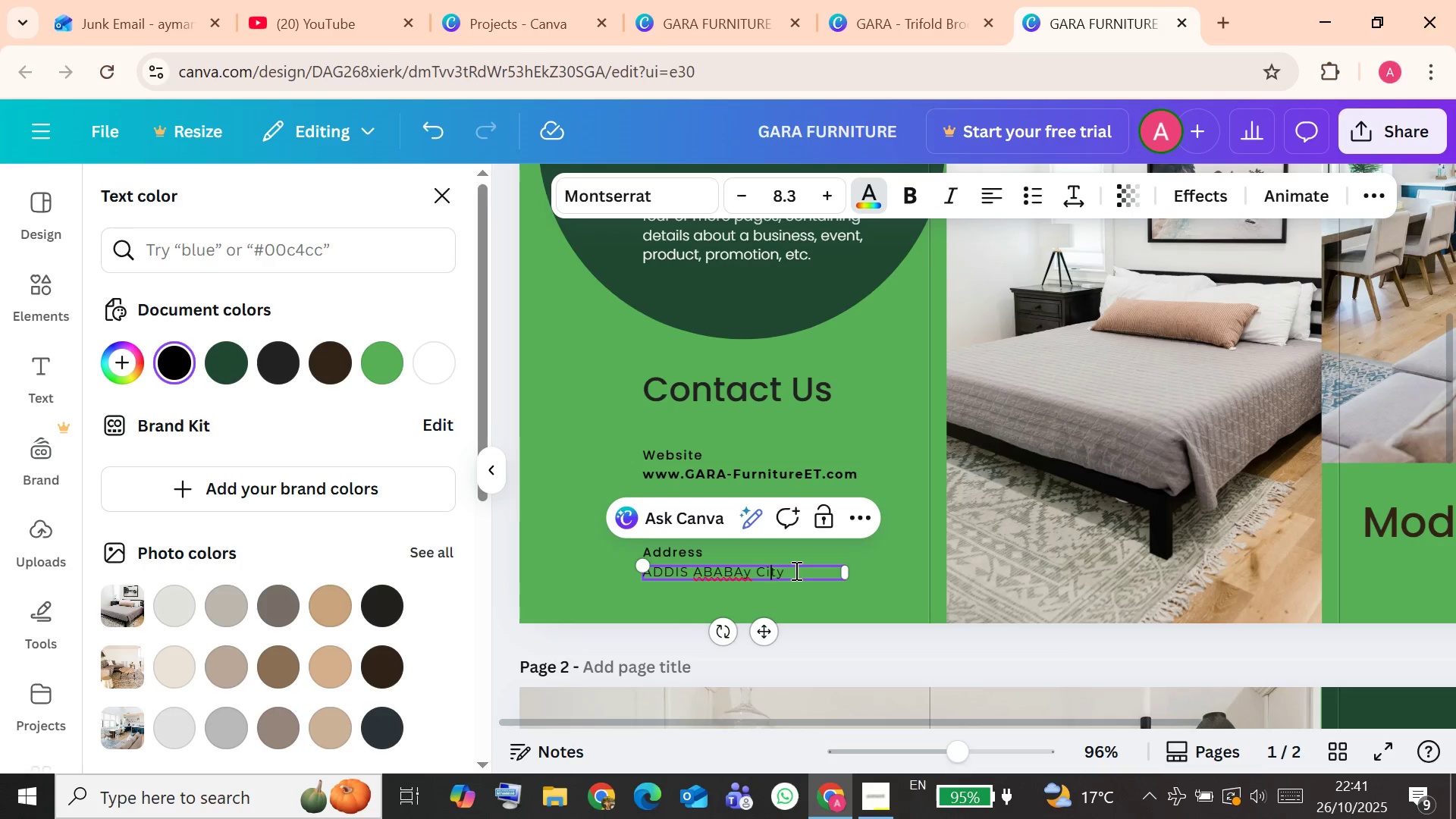 
key(ArrowRight)
 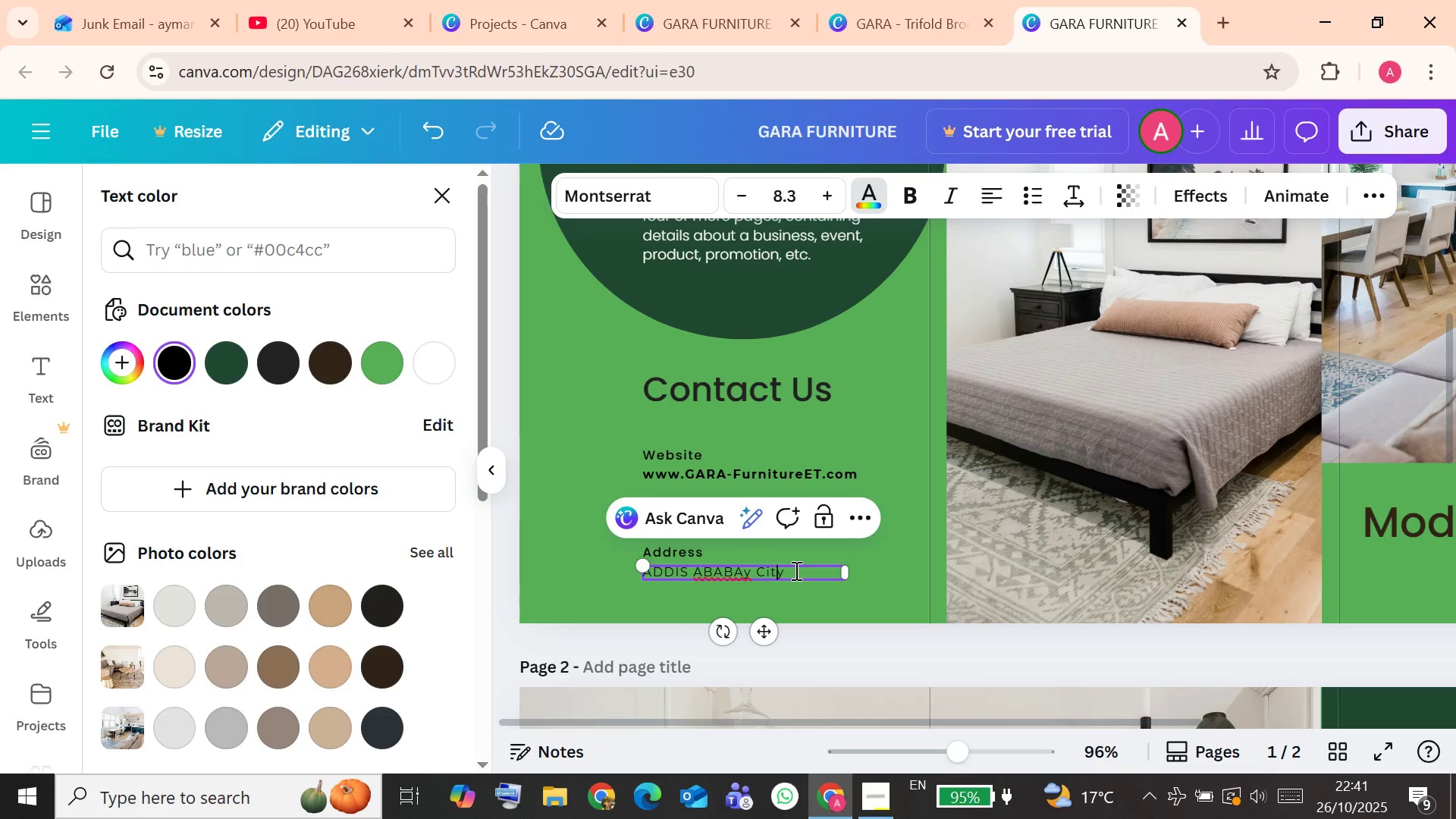 
key(ArrowRight)
 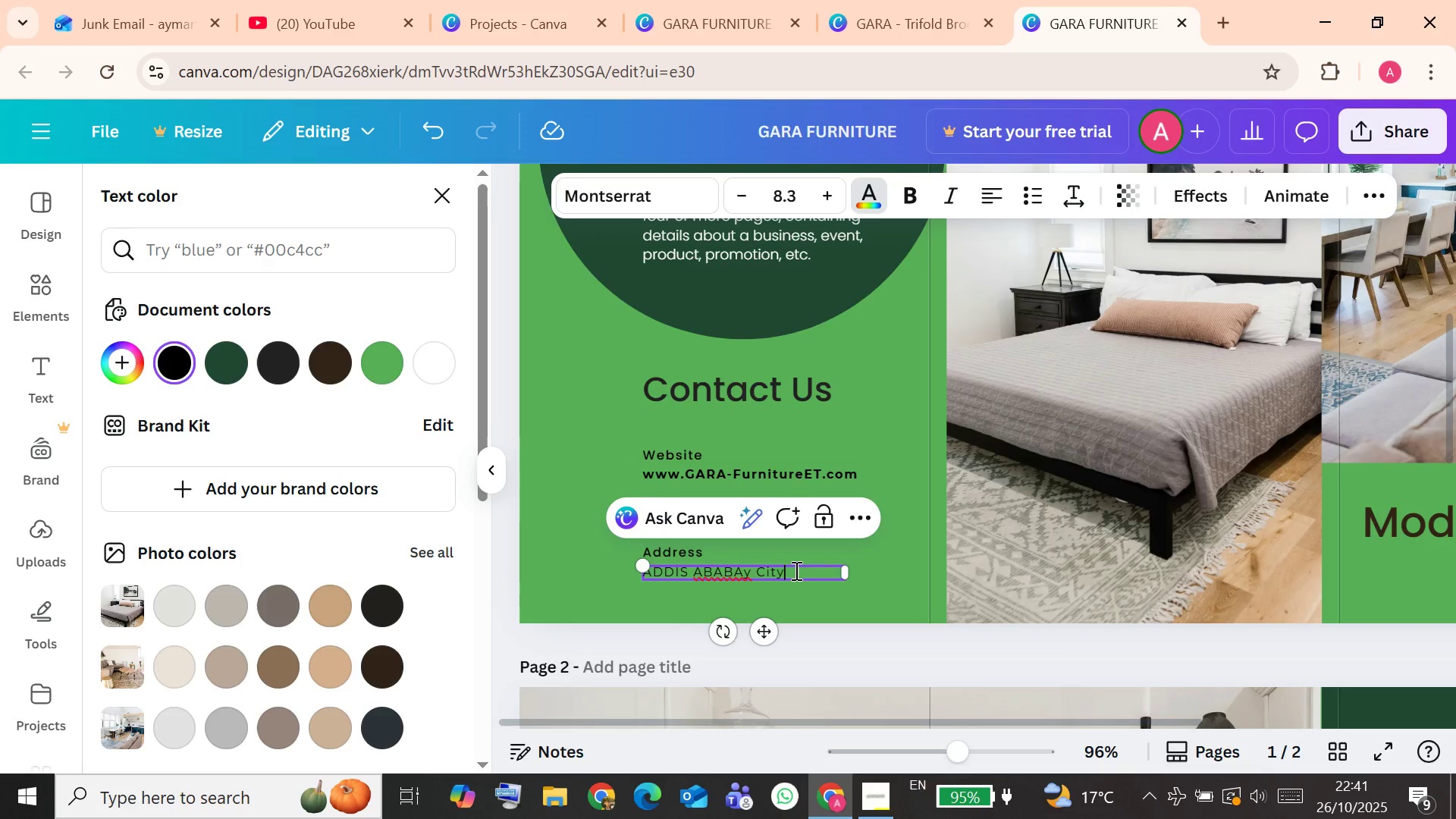 
key(Backspace)
 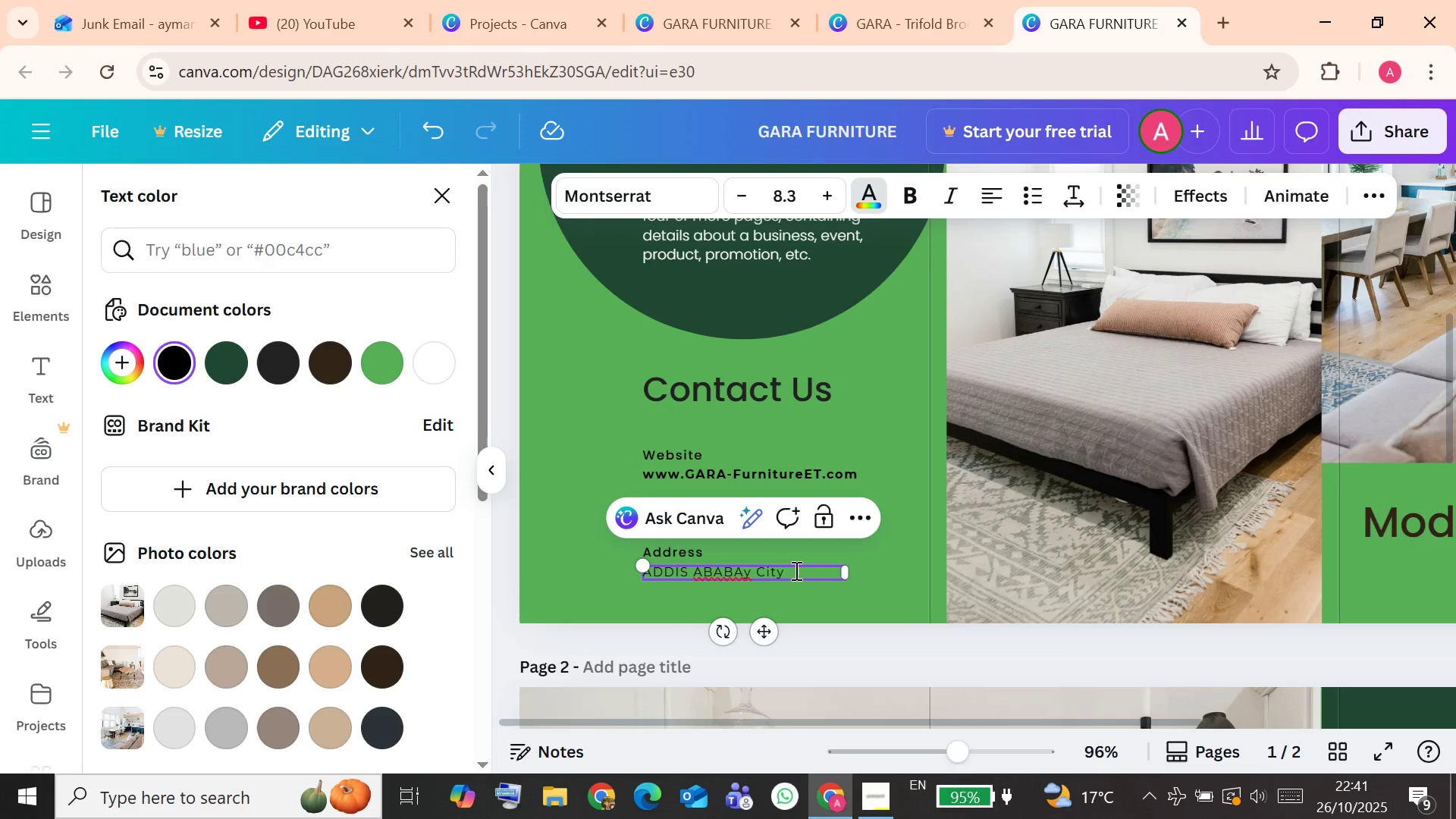 
key(Backspace)
 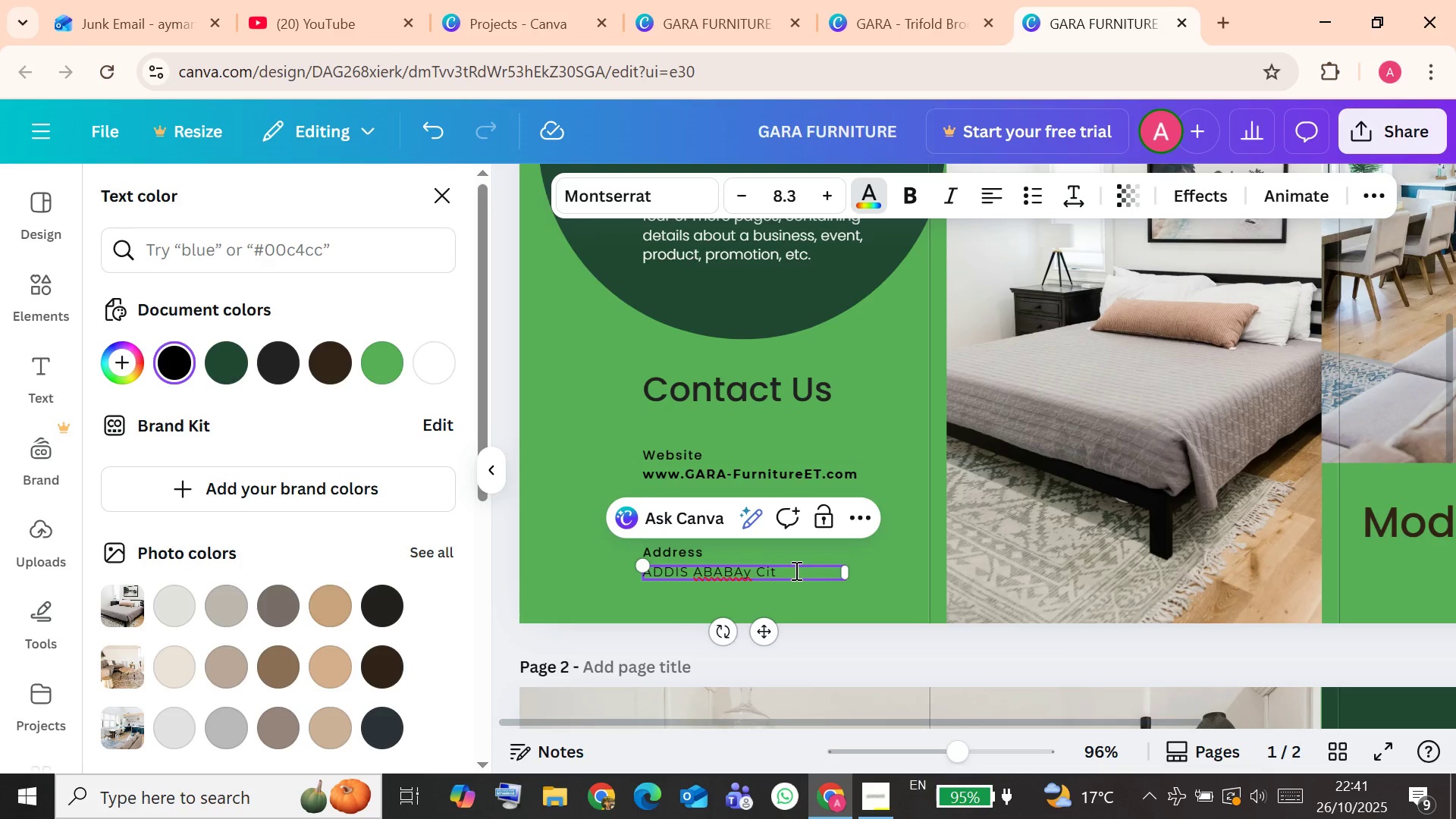 
key(Backspace)
 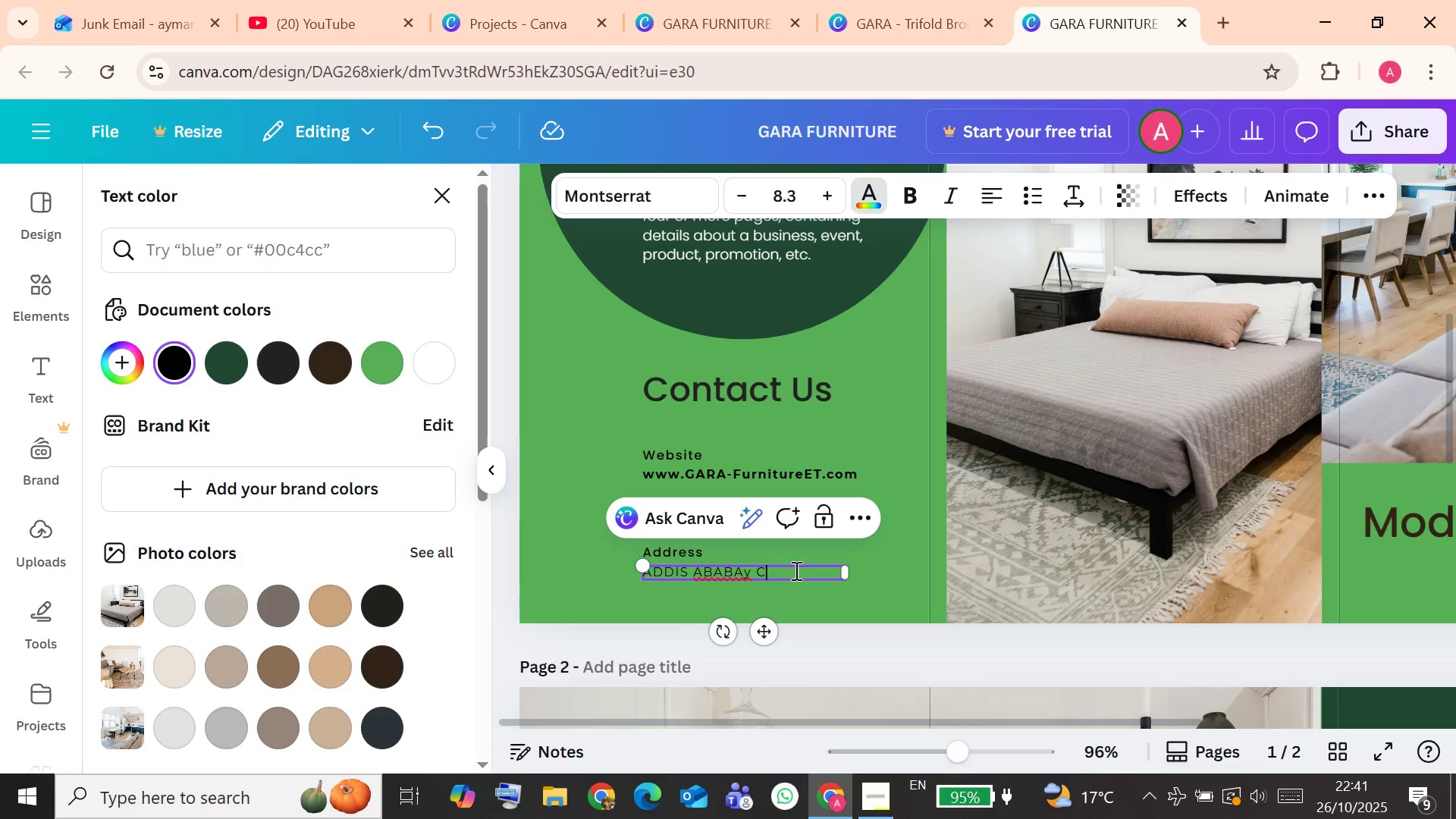 
key(Backspace)
 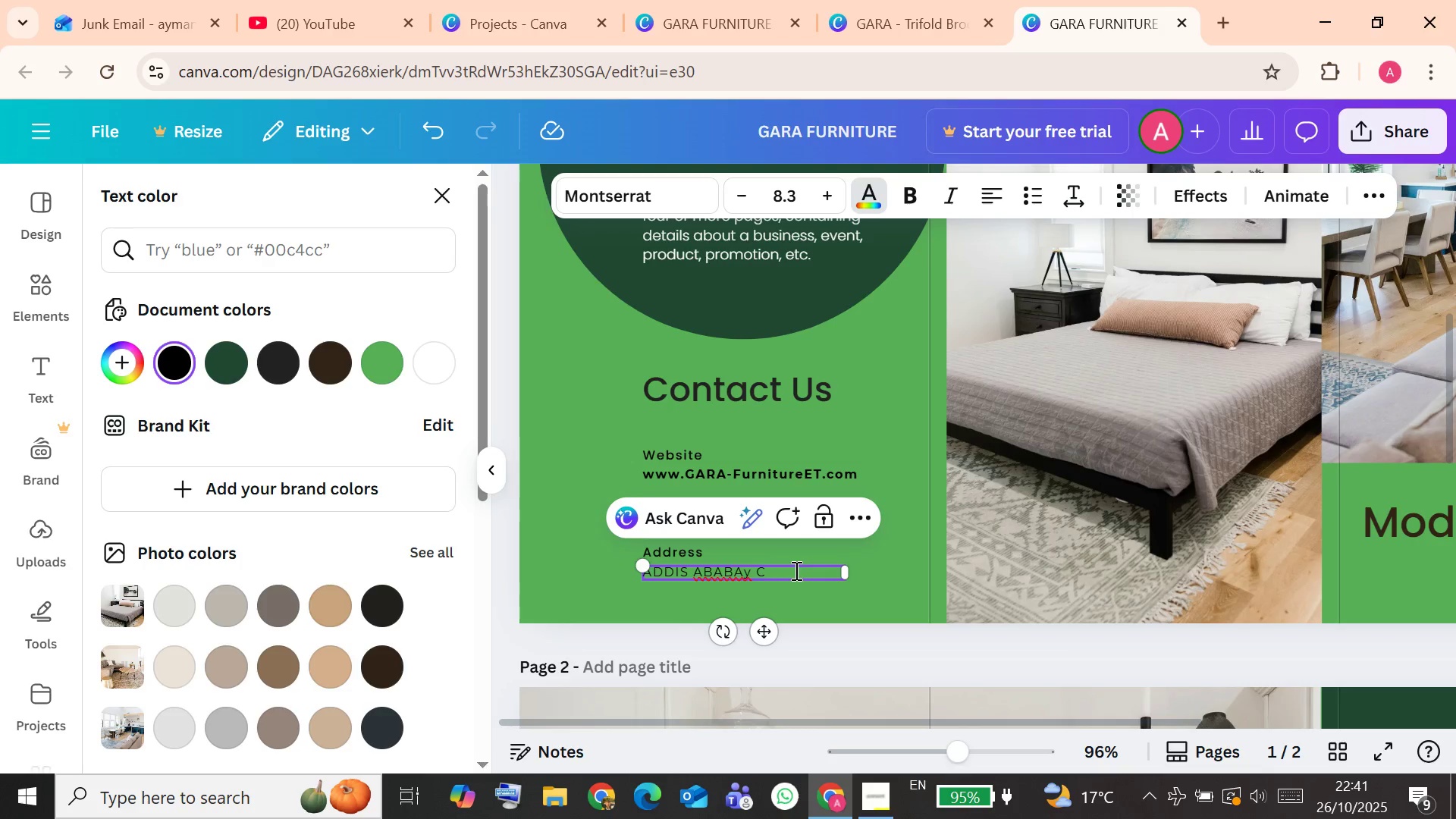 
key(Backspace)
 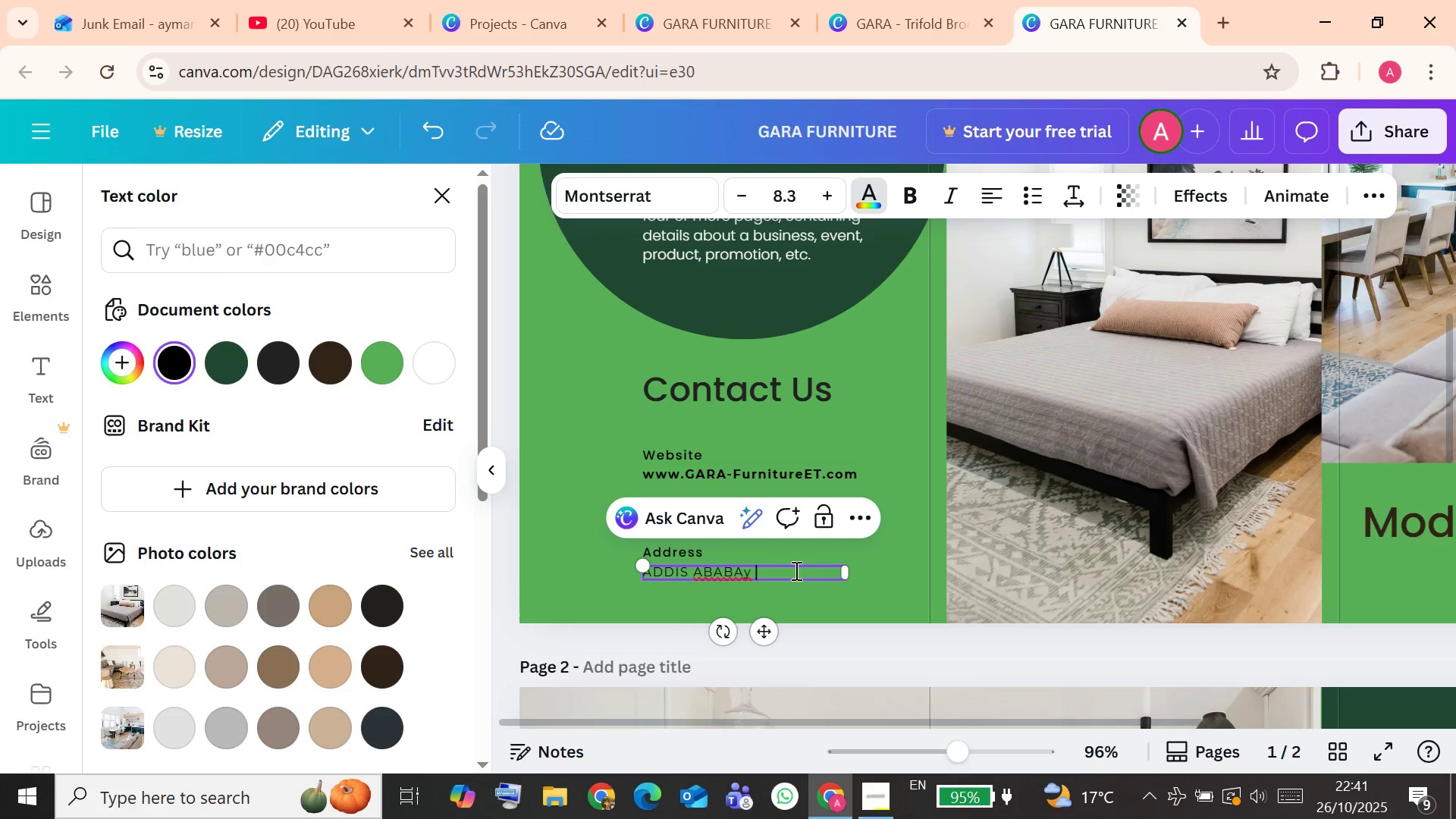 
key(Backspace)
 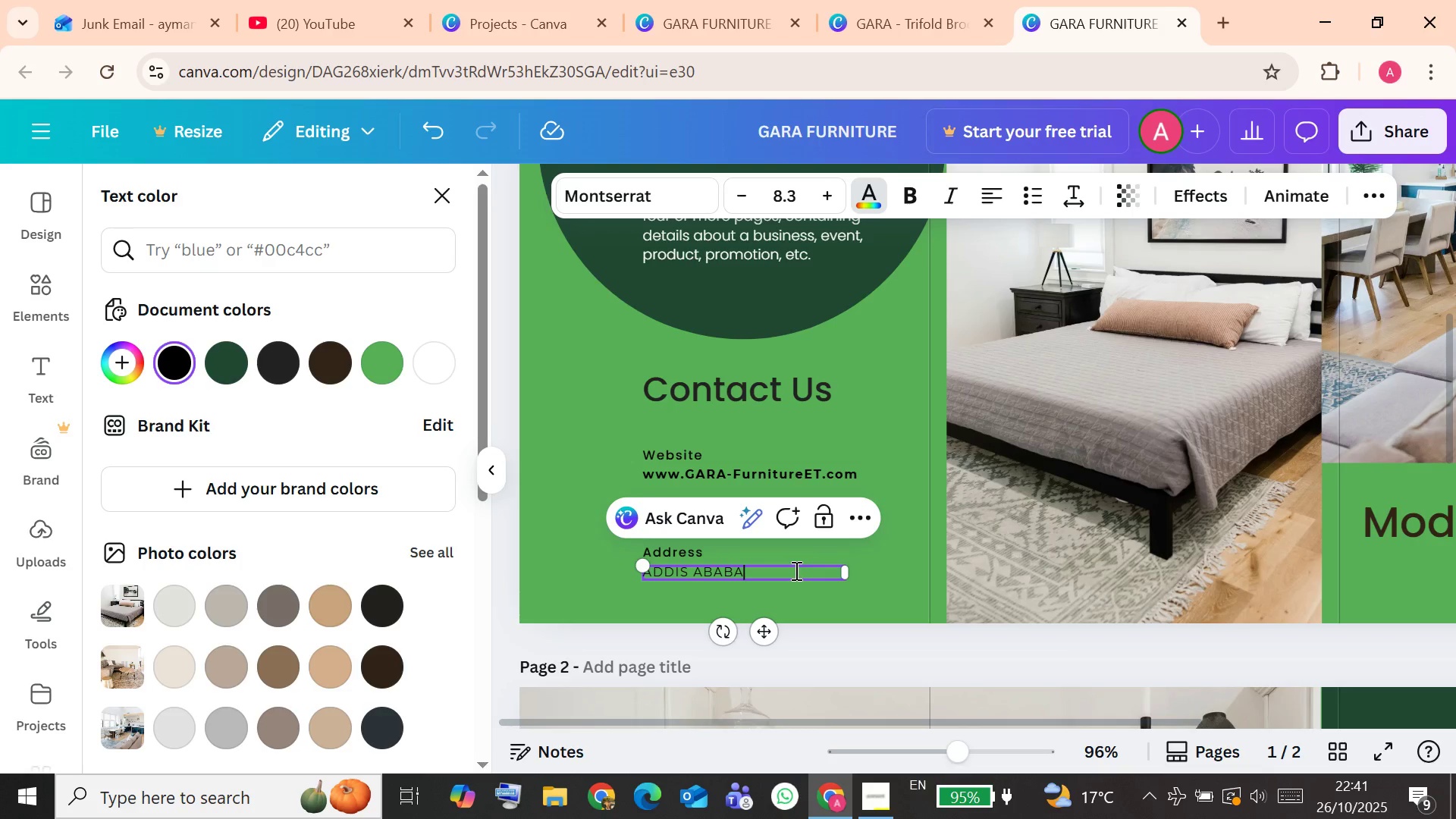 
left_click([792, 589])
 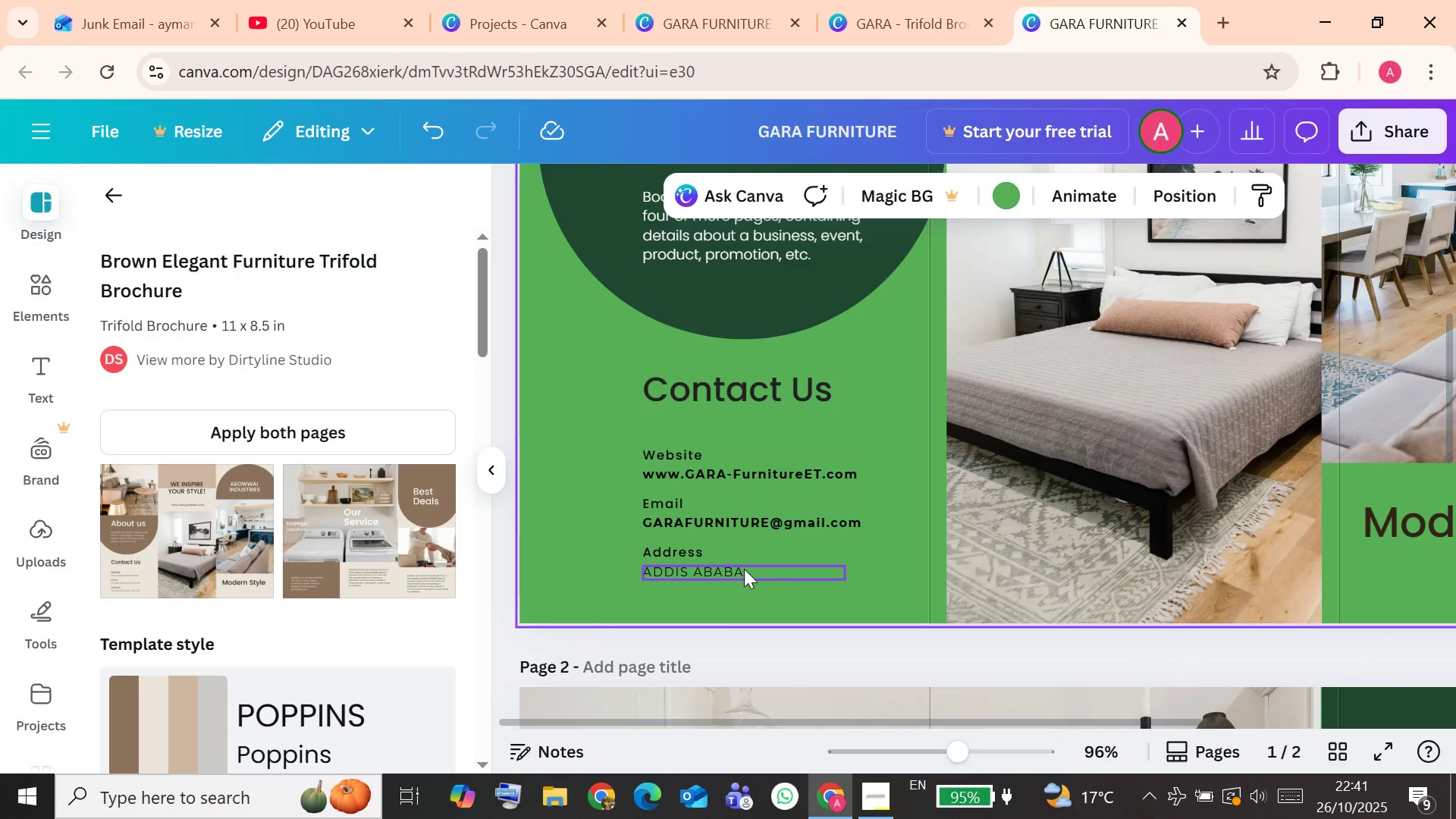 
left_click([728, 571])
 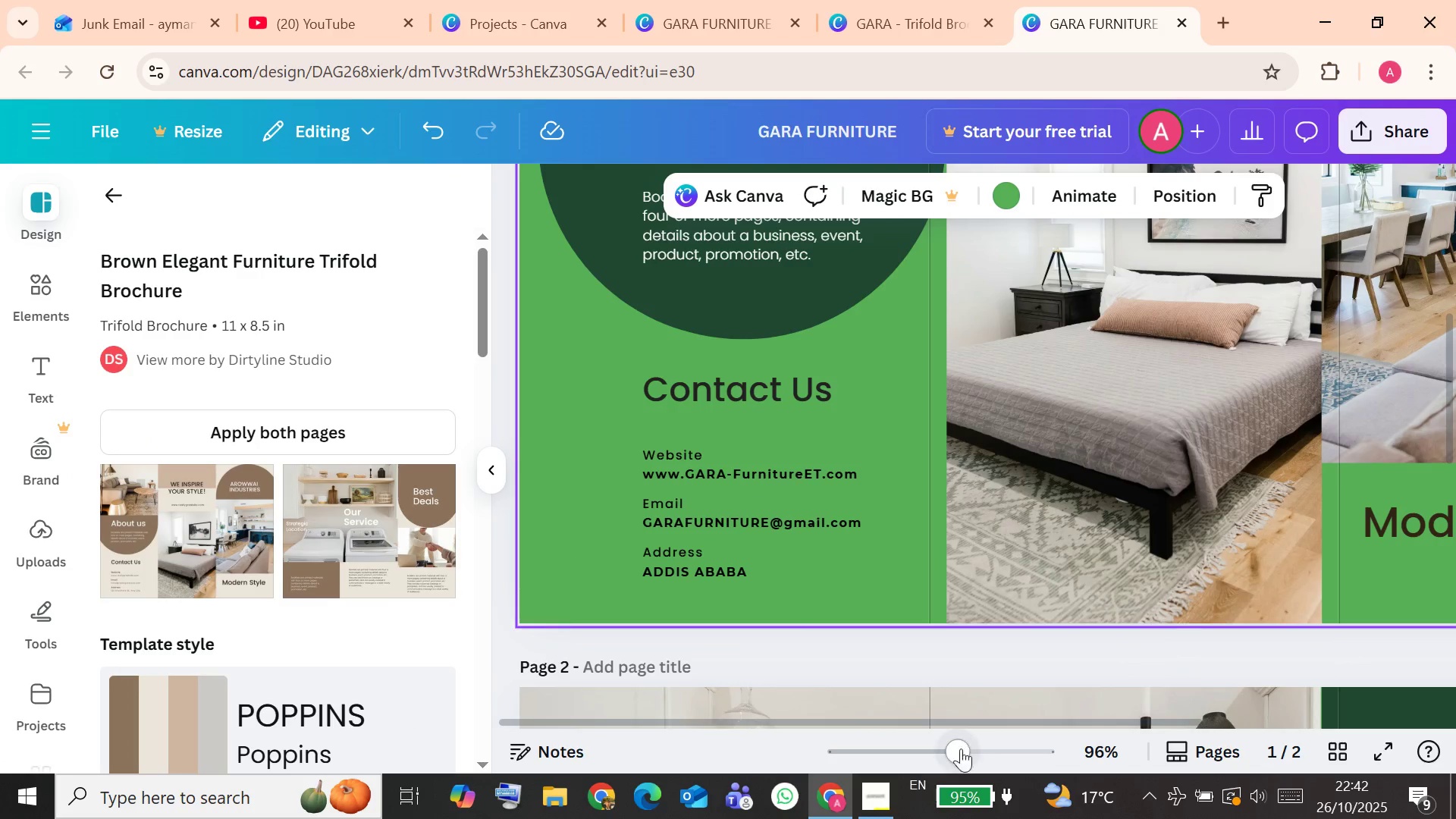 
wait(6.98)
 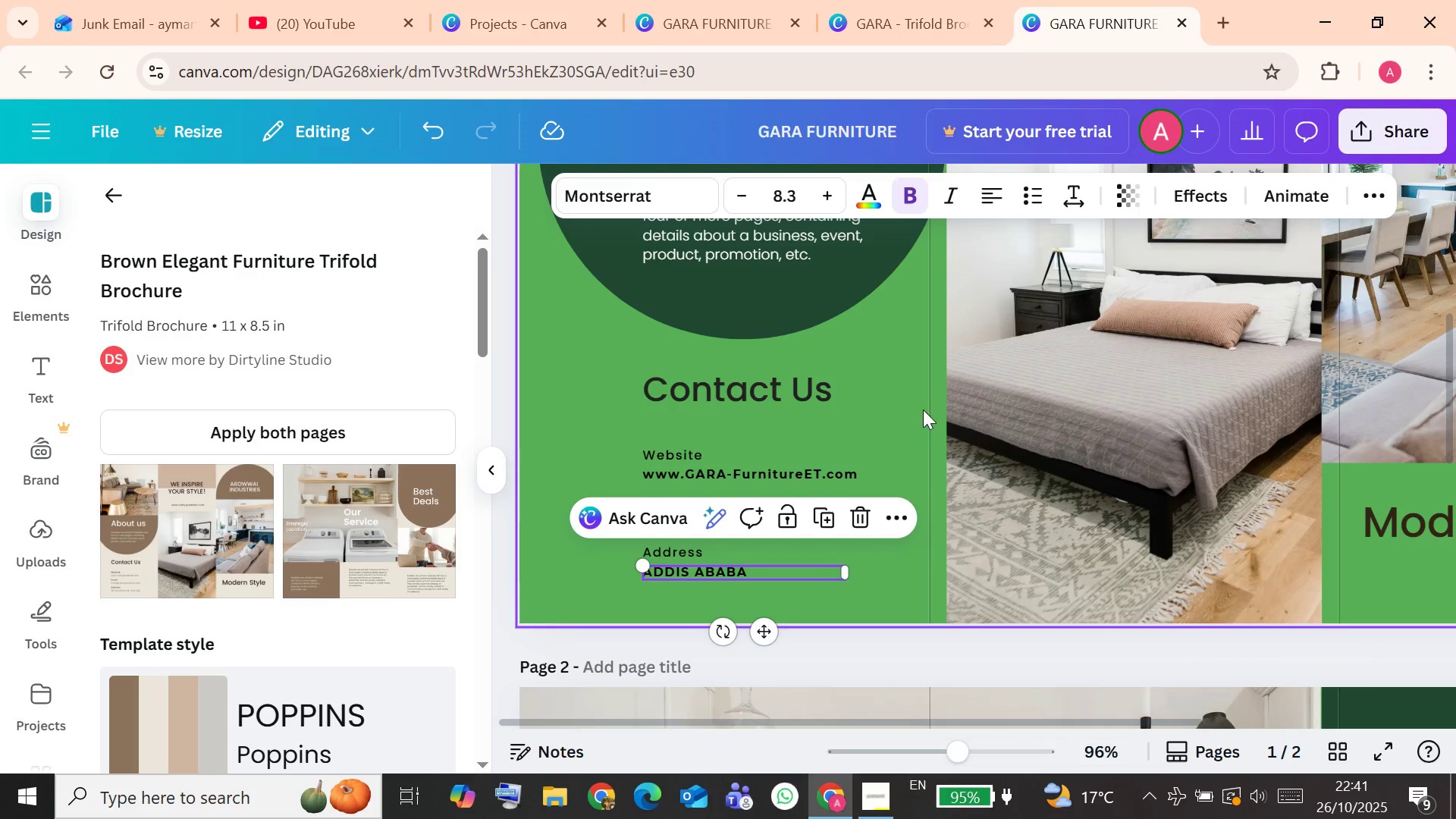 
scroll: coordinate [1442, 501], scroll_direction: down, amount: 5.0
 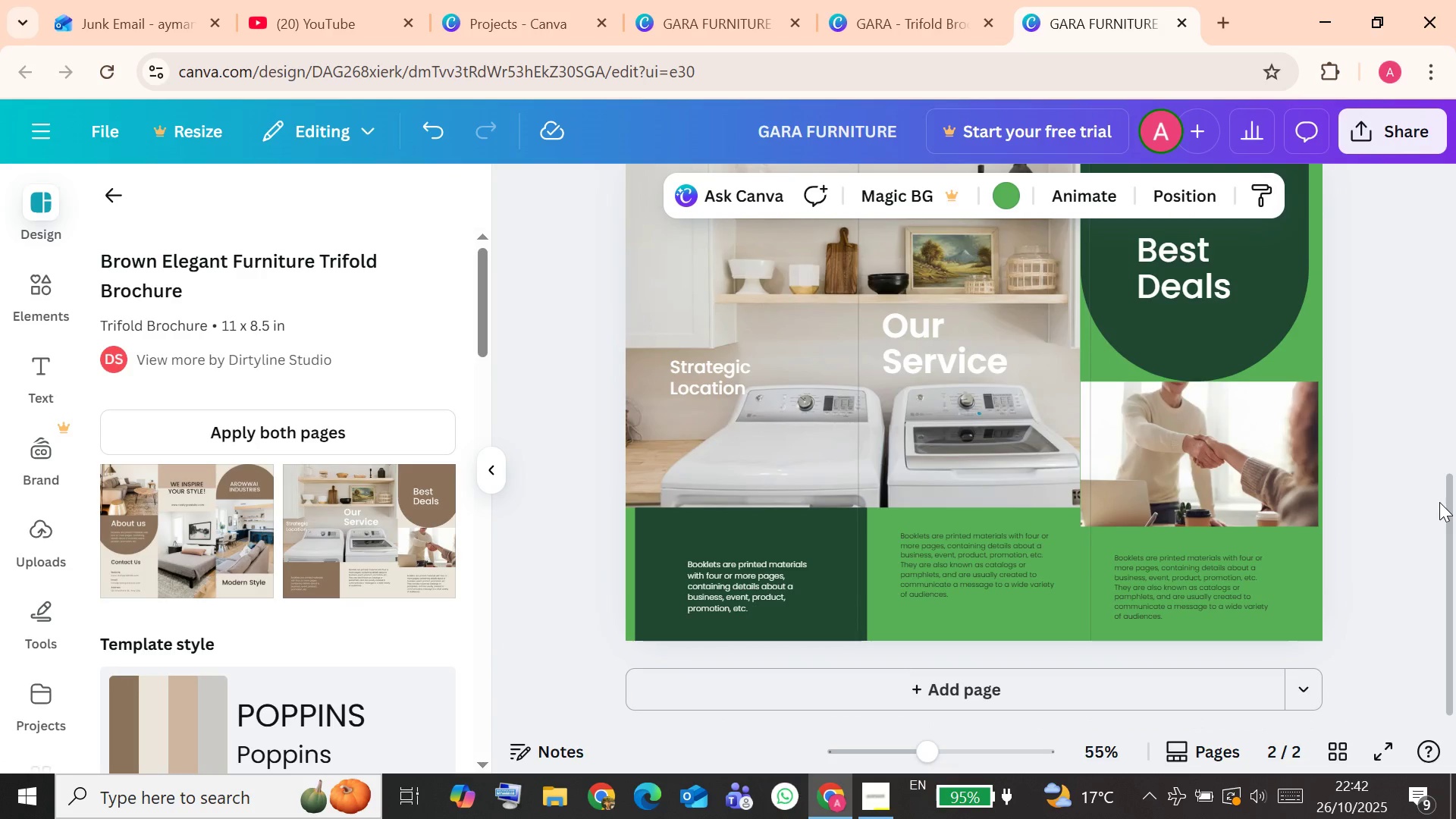 
scroll: coordinate [1439, 503], scroll_direction: up, amount: 3.0
 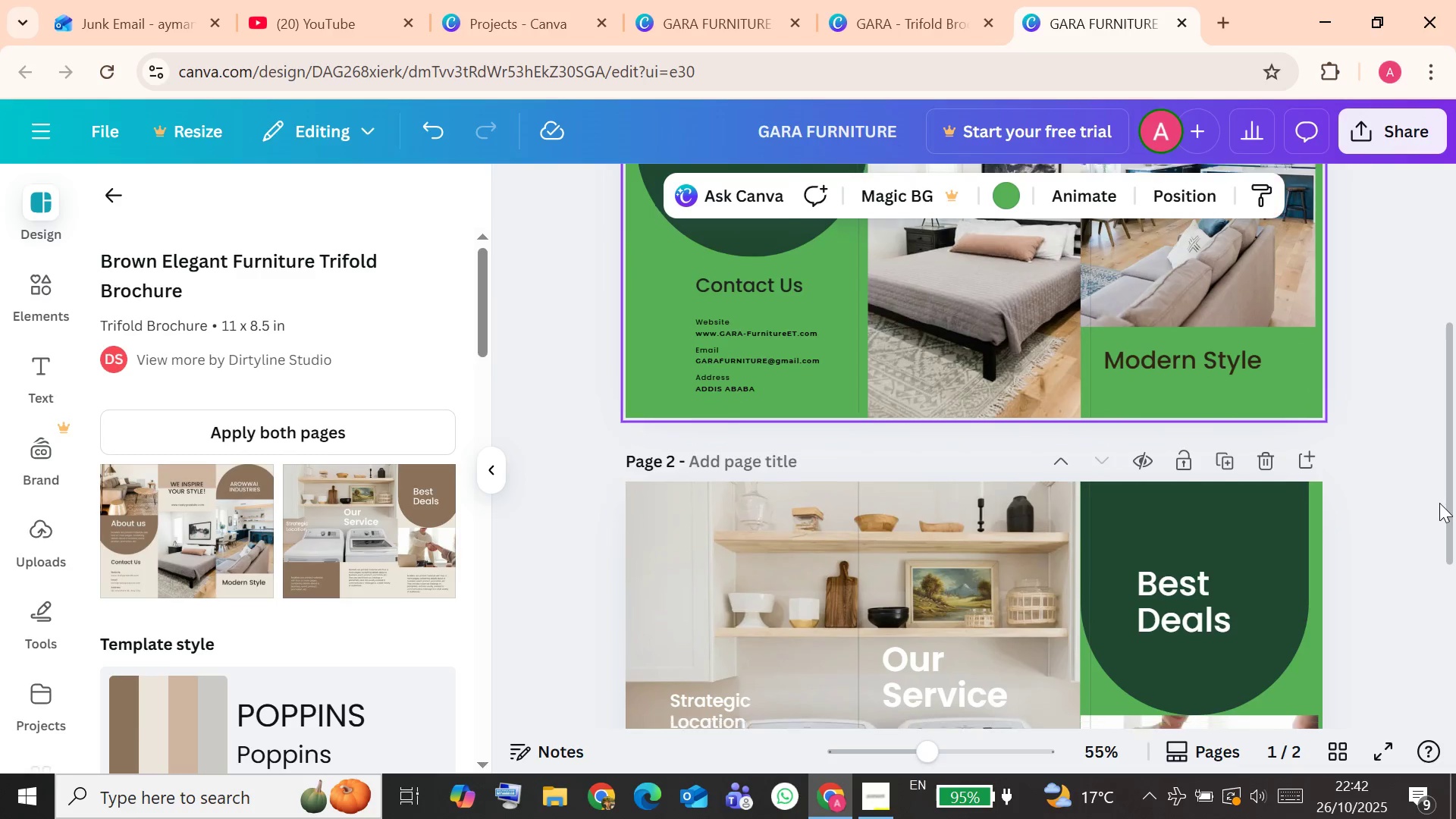 
scroll: coordinate [1439, 503], scroll_direction: down, amount: 2.0
 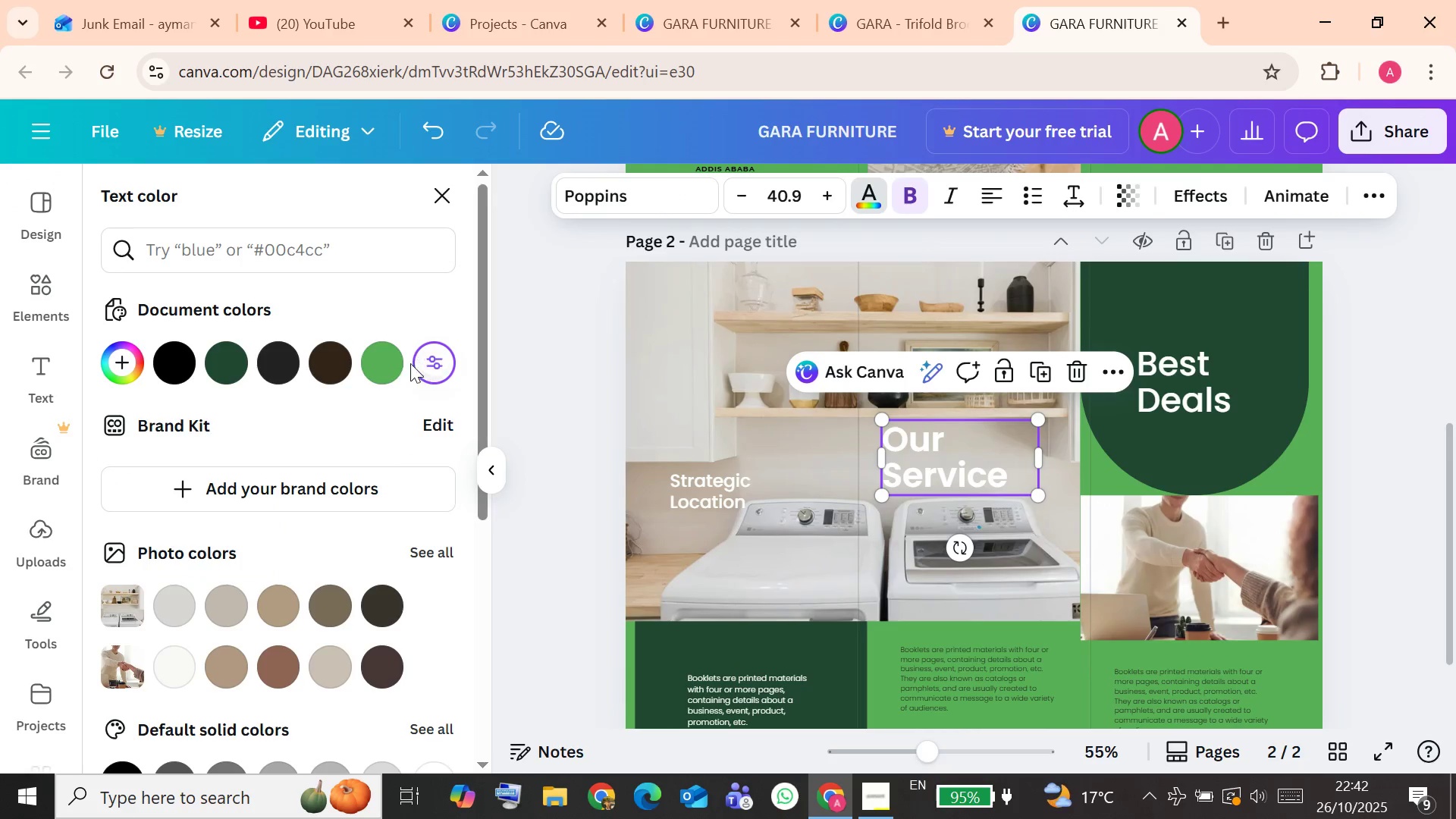 
wait(6.7)
 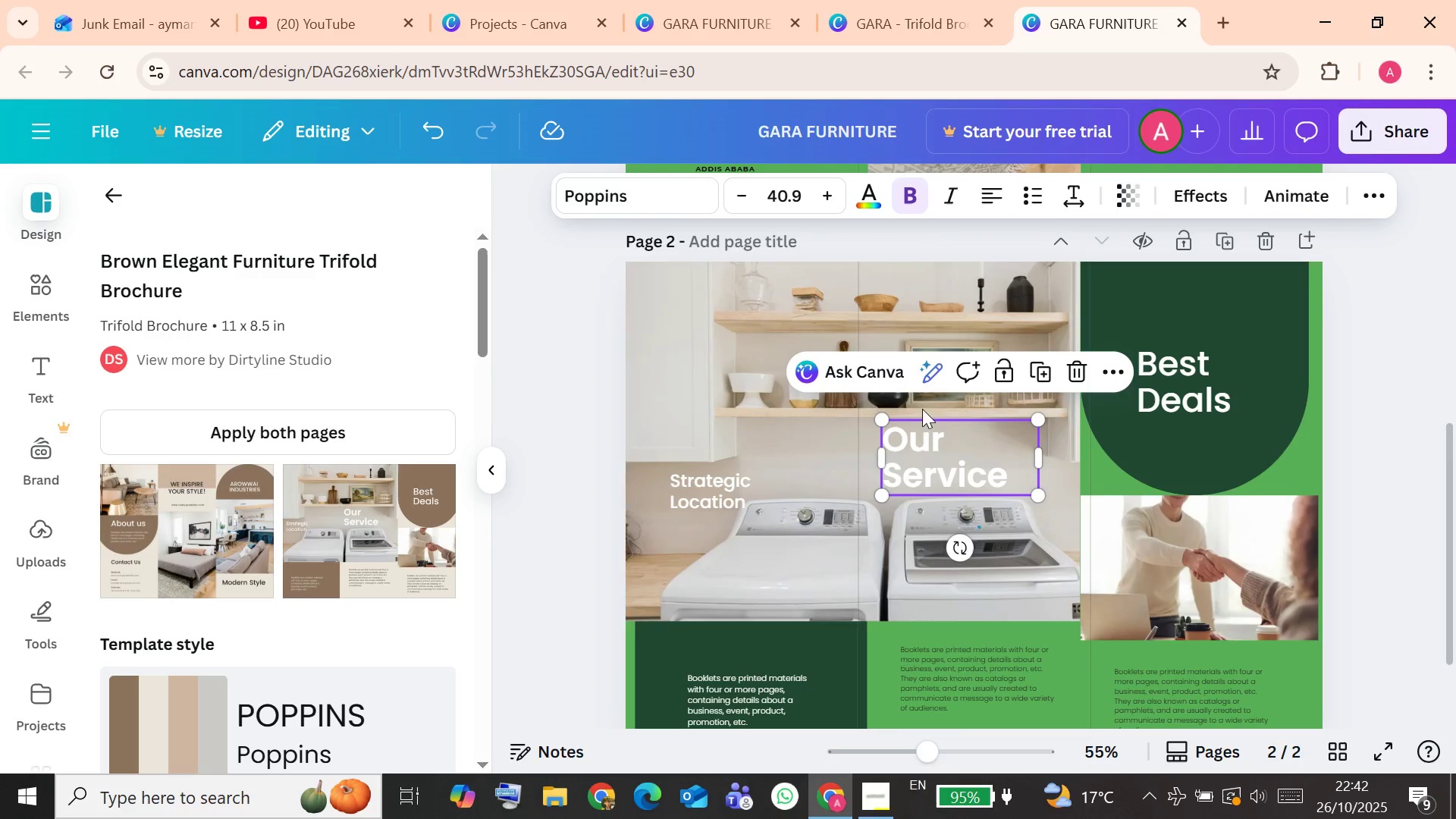 
left_click([226, 362])
 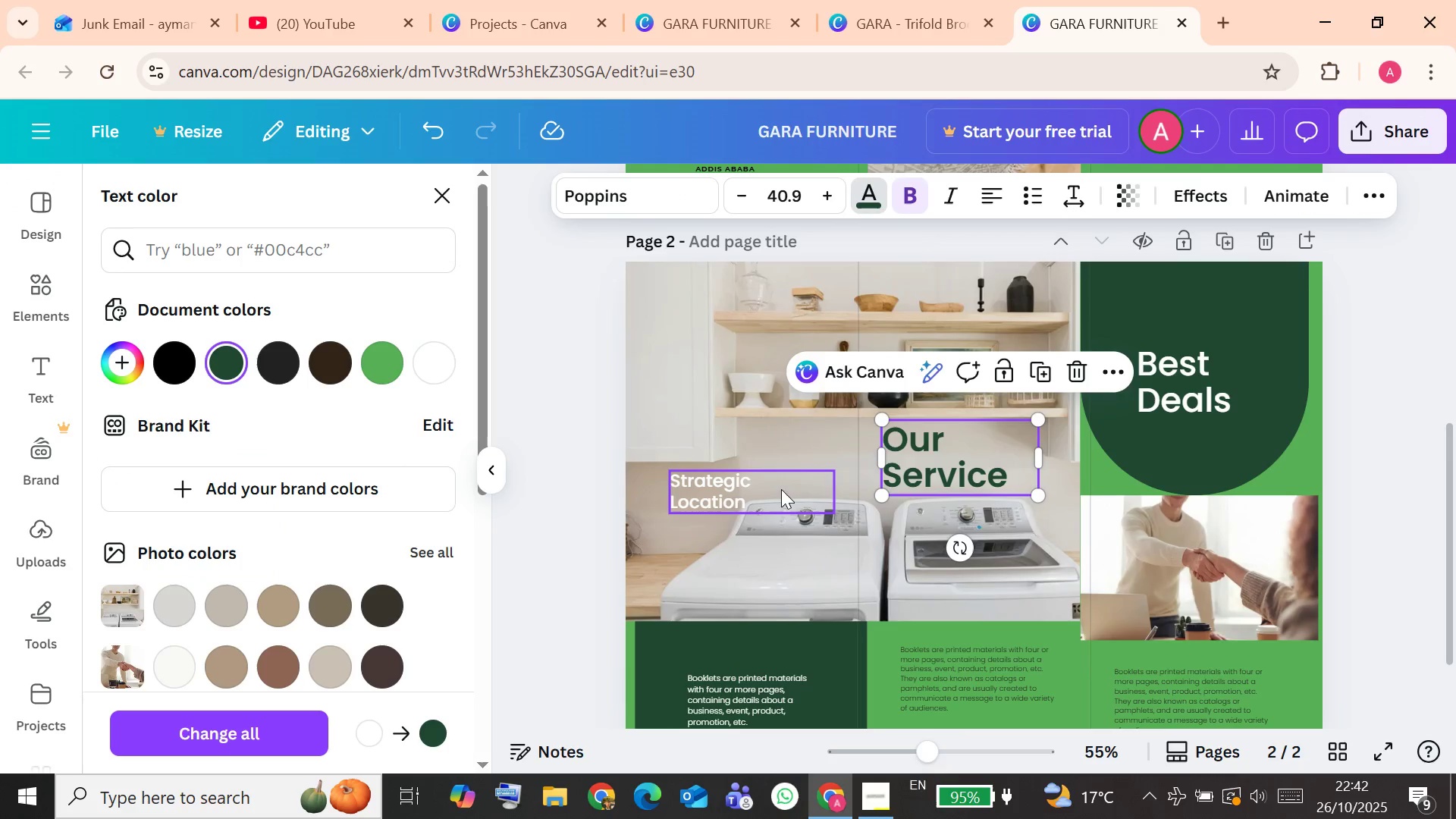 
left_click([720, 485])
 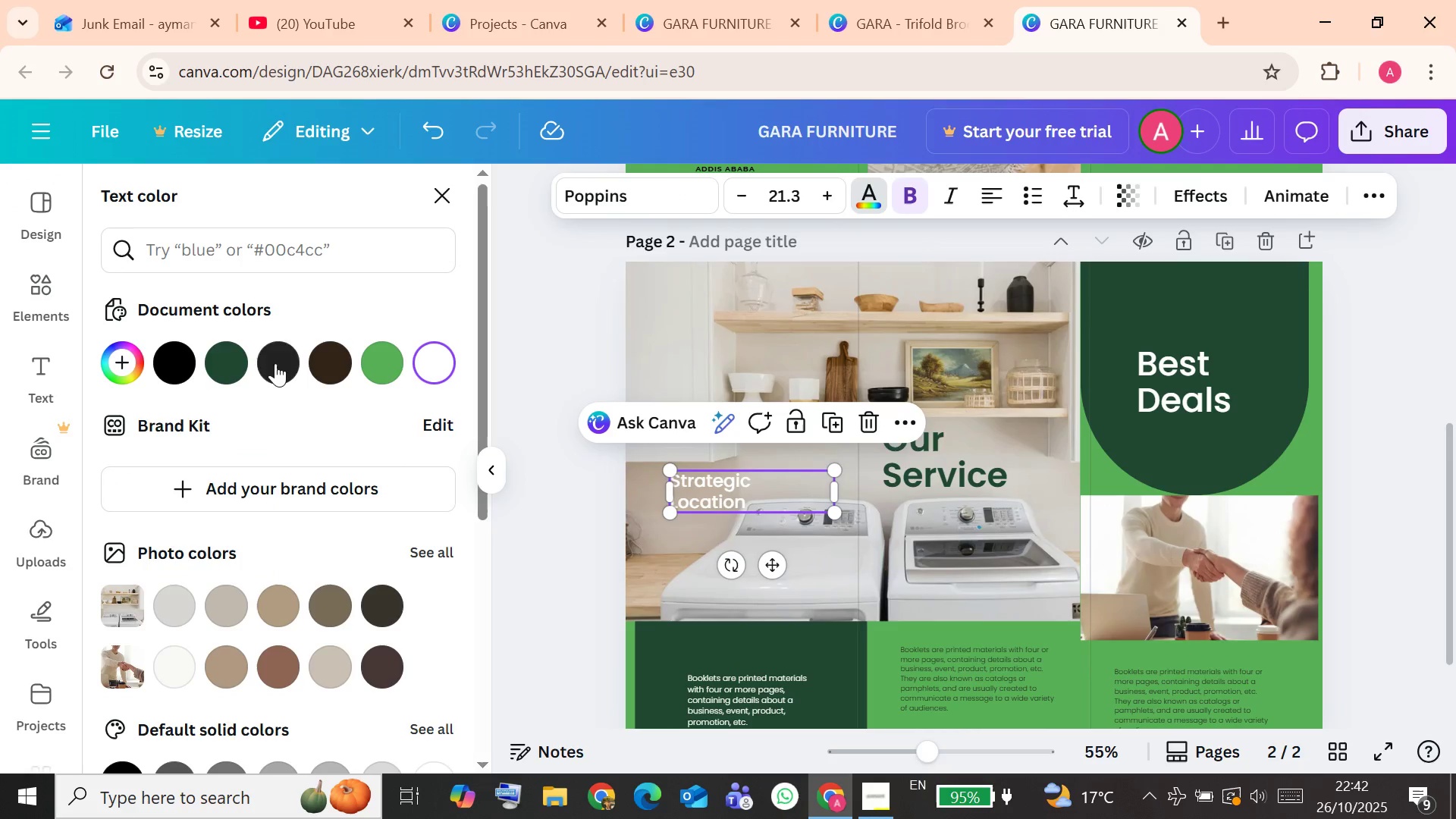 
left_click([227, 362])
 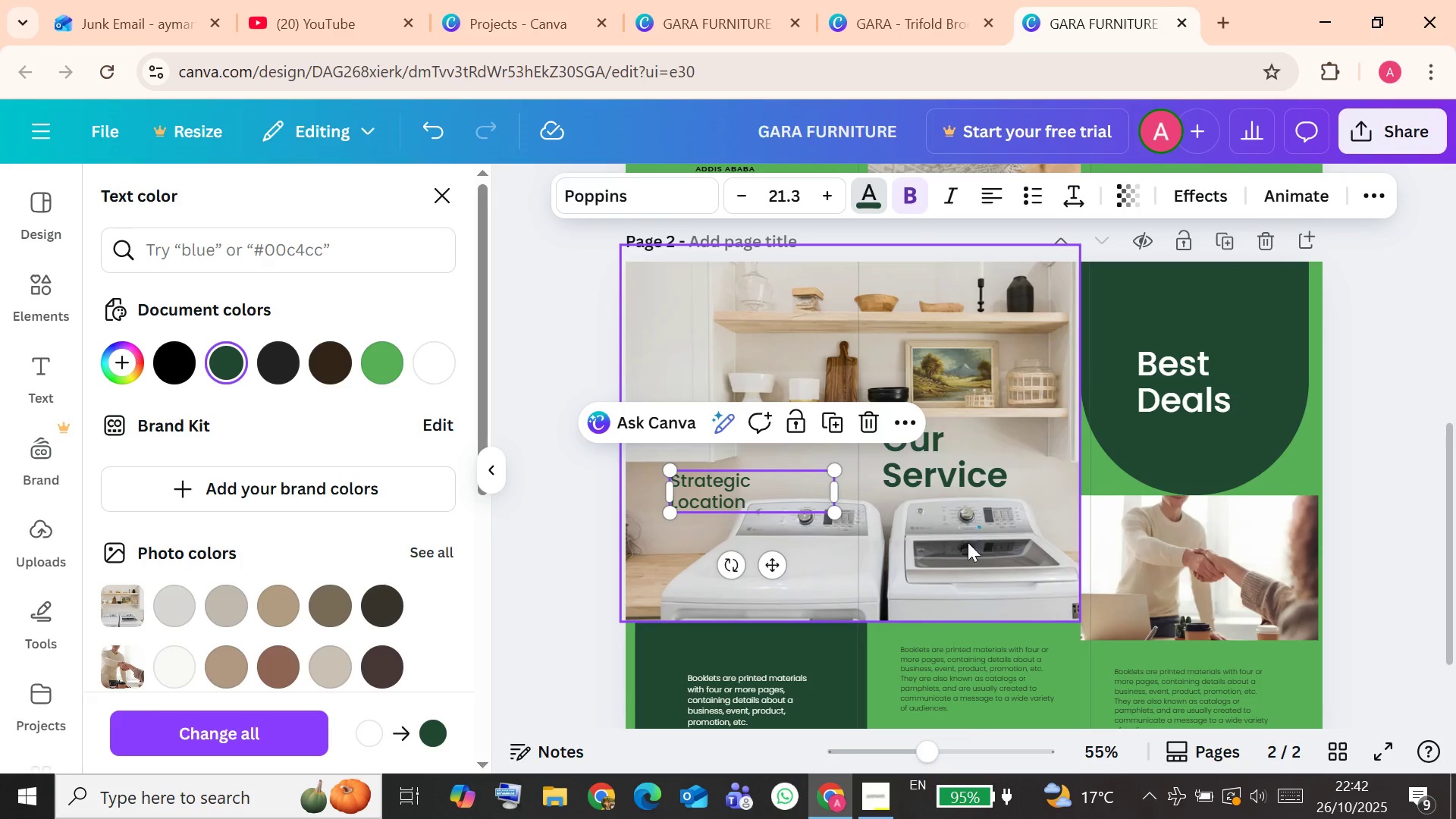 
left_click([971, 553])
 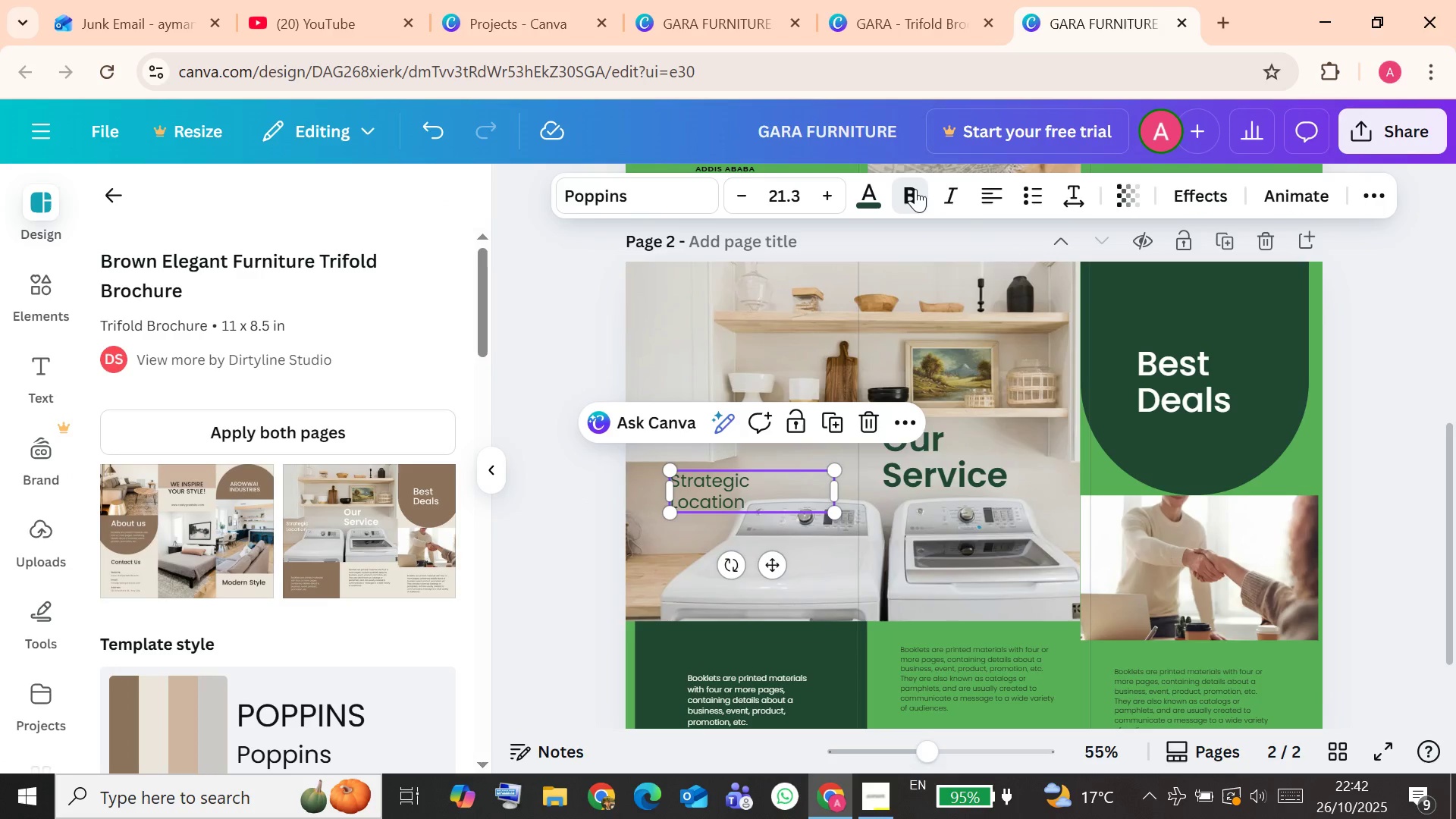 
wait(5.98)
 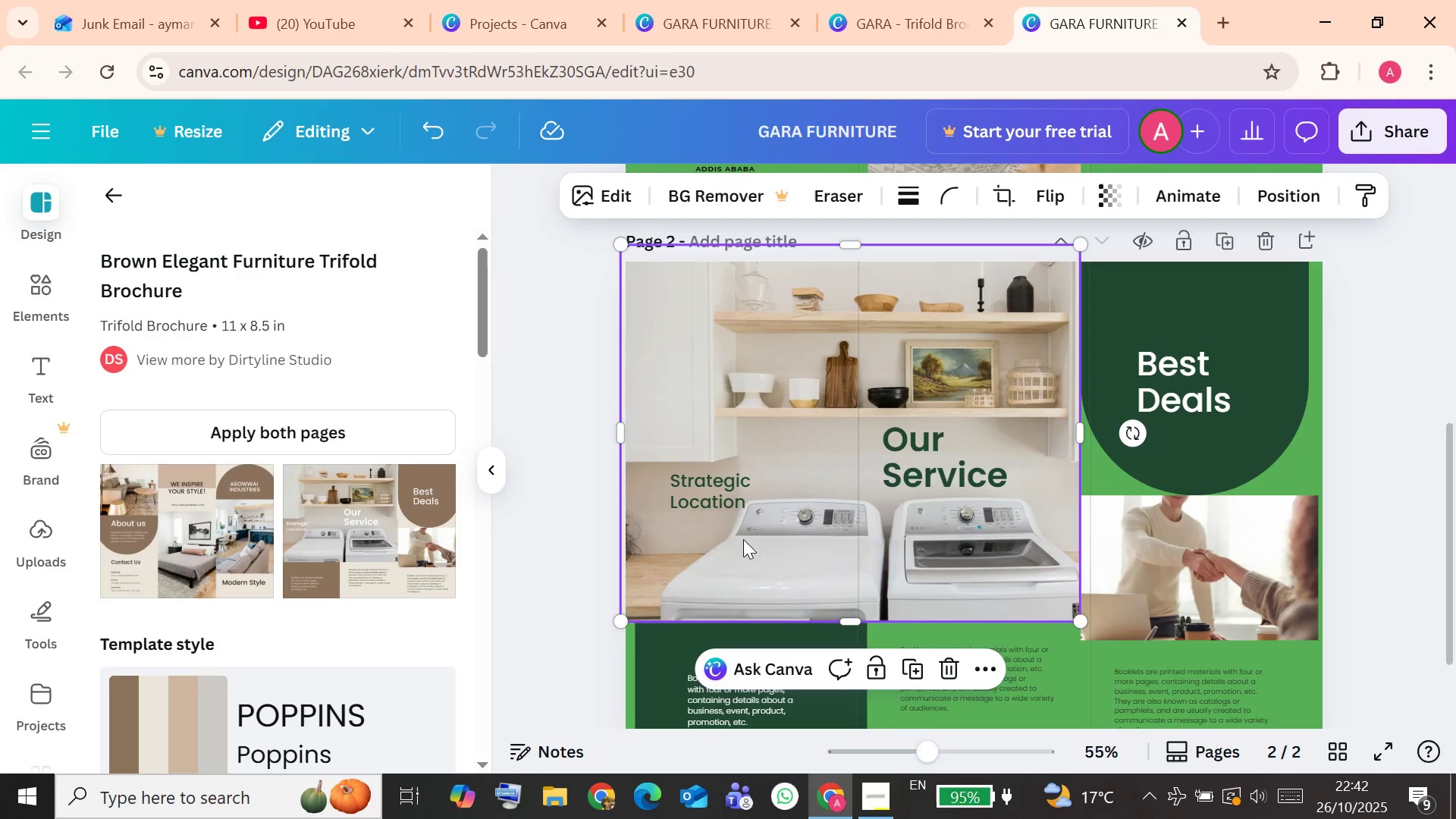 
left_click([1098, 467])
 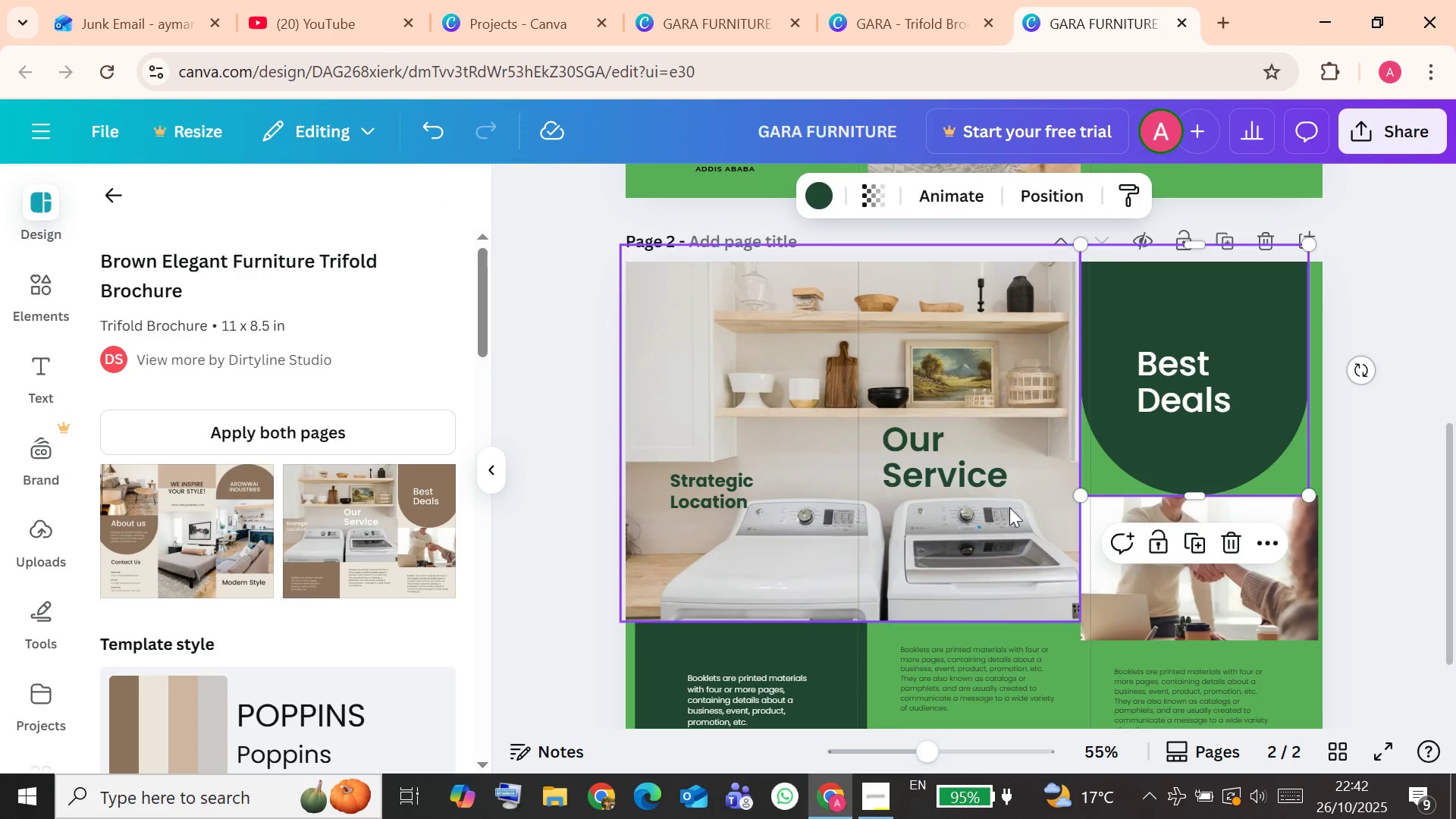 
scroll: coordinate [1009, 514], scroll_direction: down, amount: 2.0
 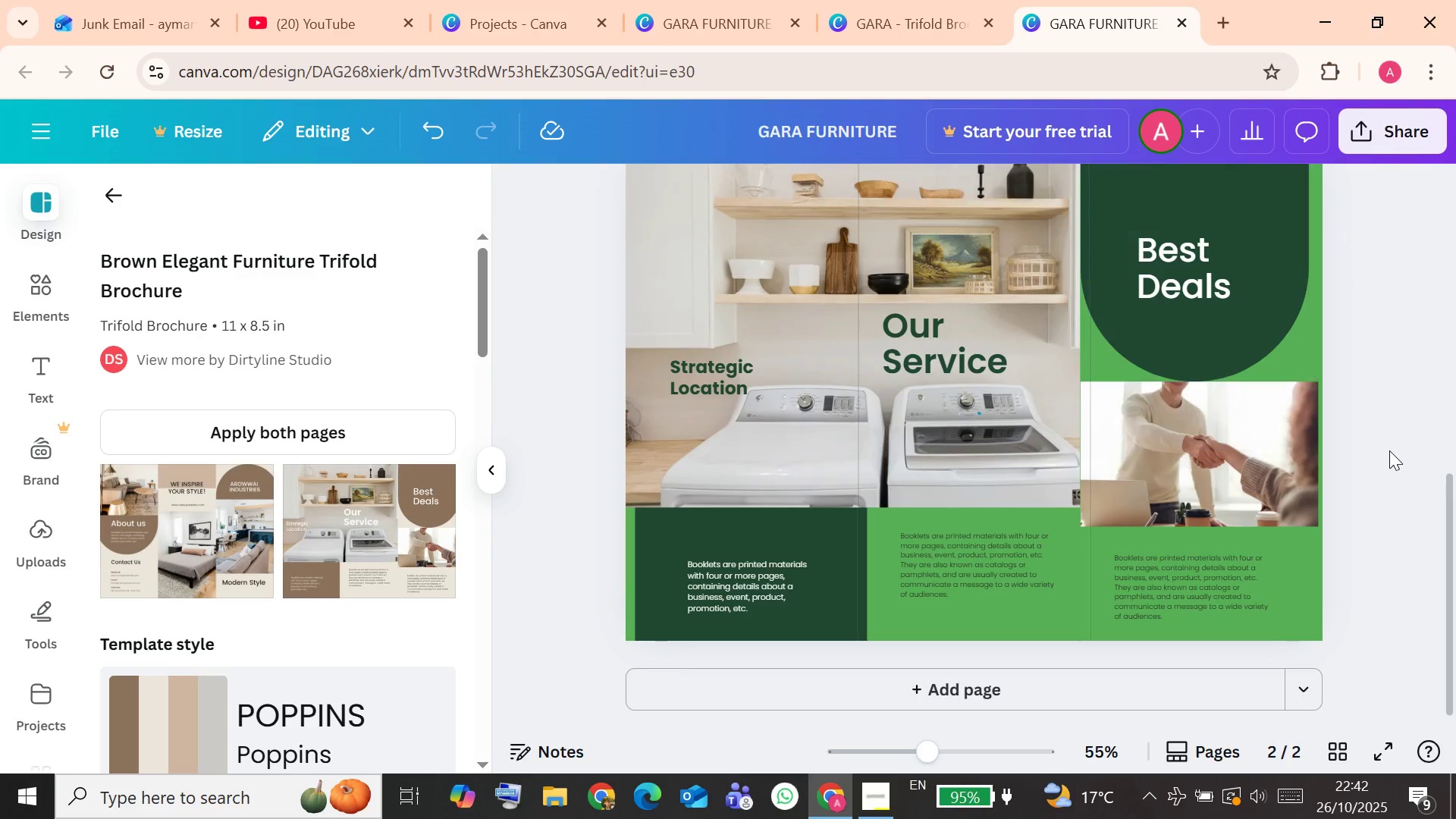 
scroll: coordinate [1361, 449], scroll_direction: up, amount: 6.0
 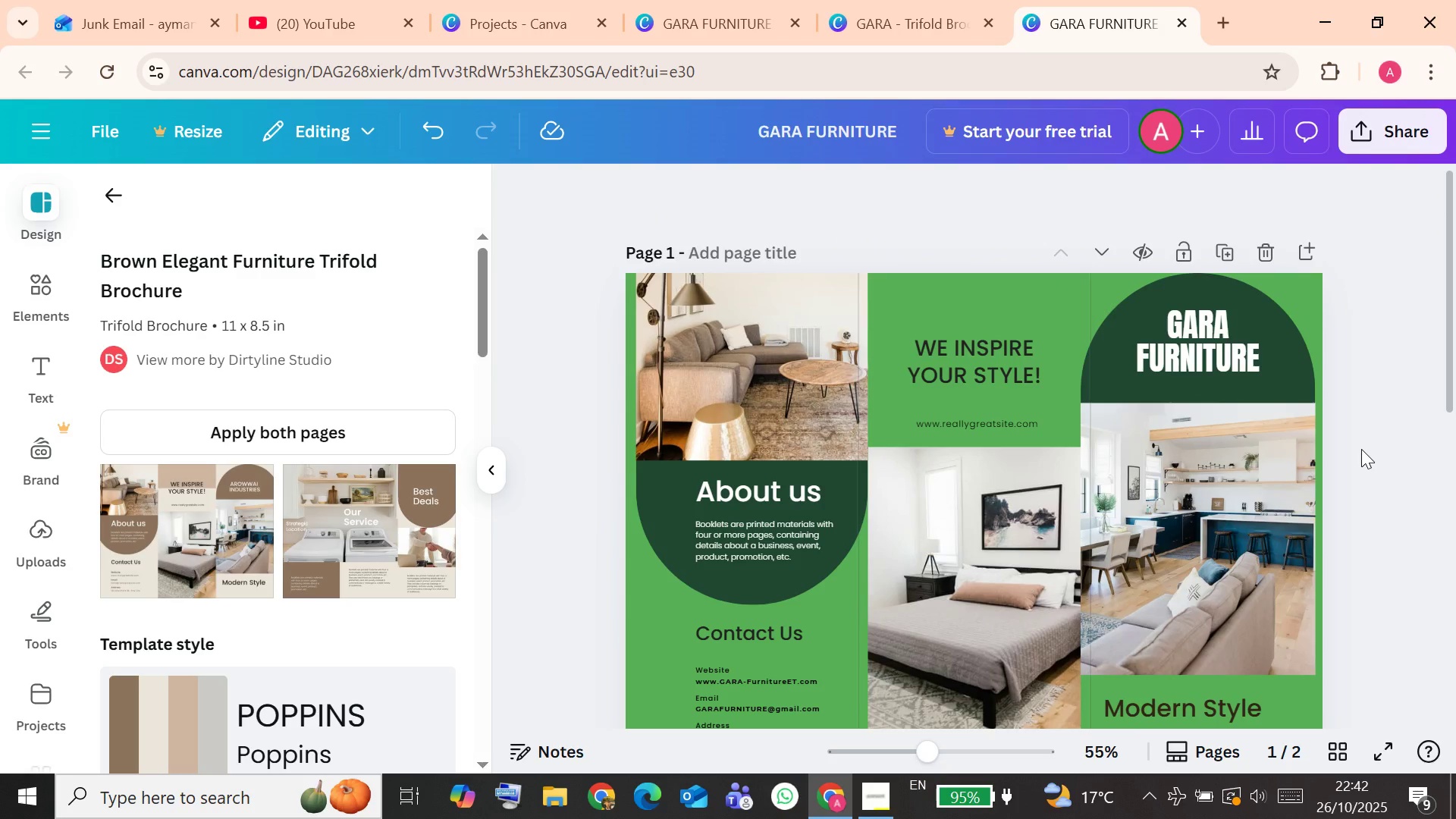 
scroll: coordinate [1361, 449], scroll_direction: down, amount: 1.0
 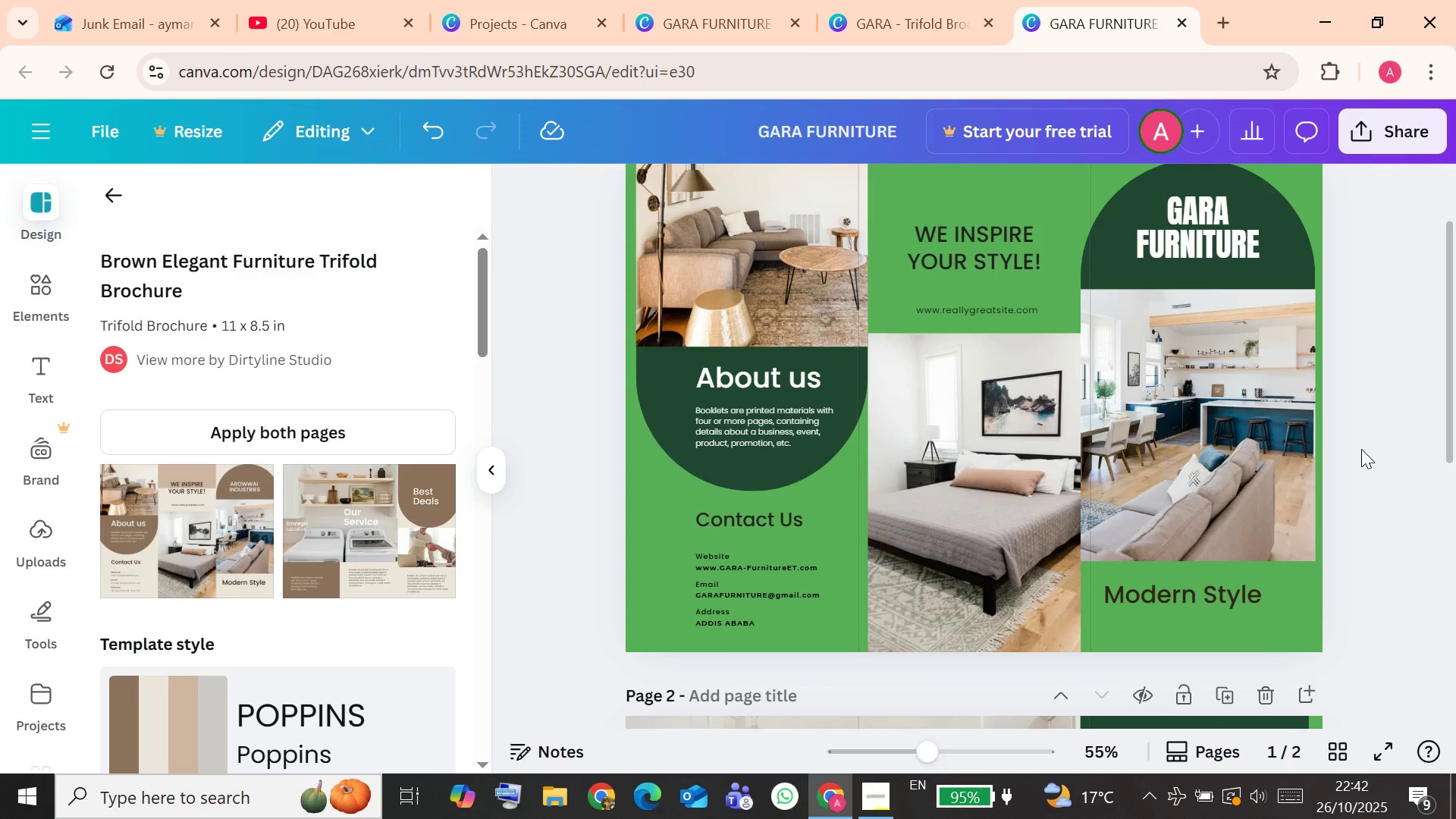 
scroll: coordinate [1361, 449], scroll_direction: up, amount: 2.0
 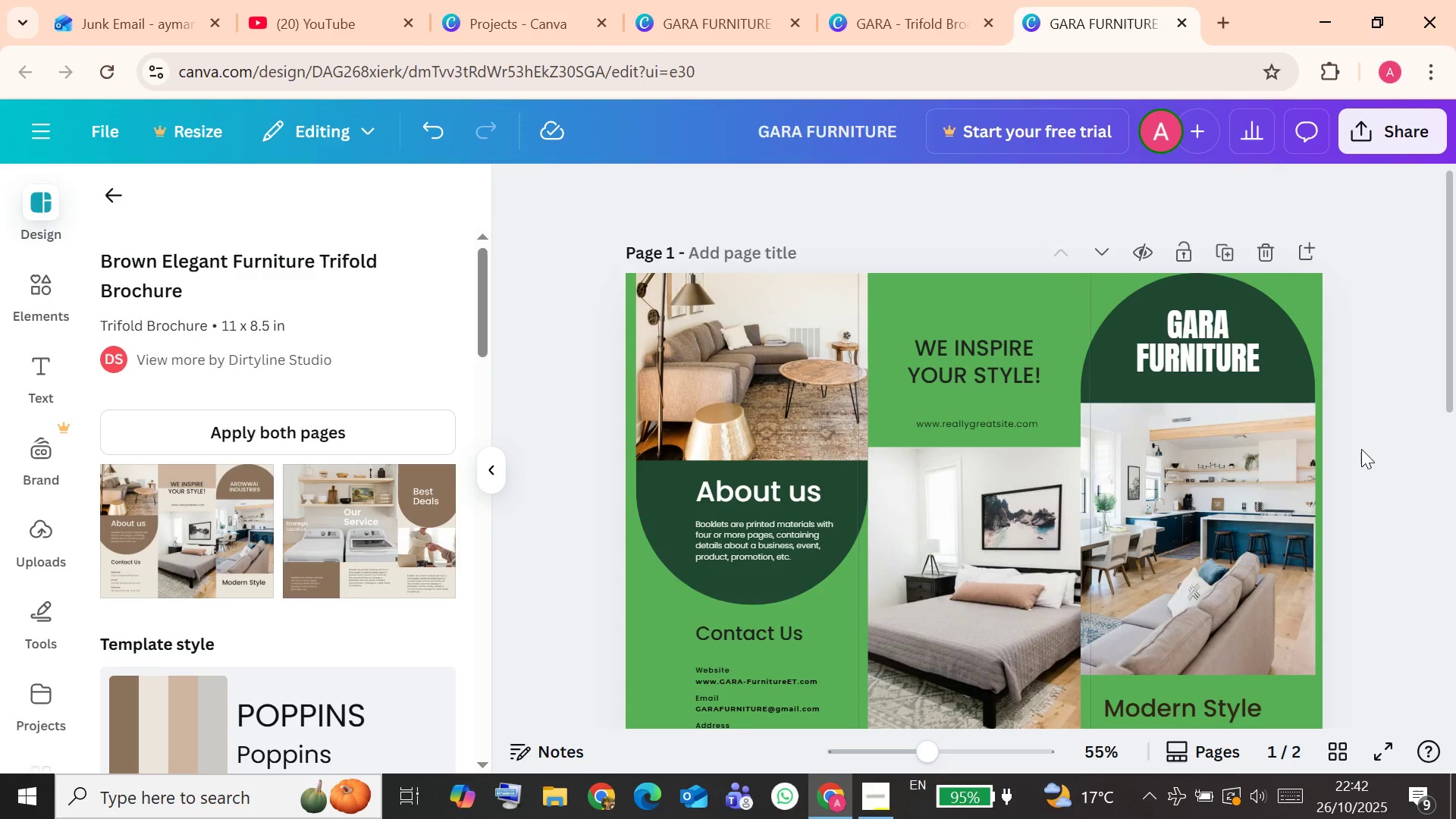 
scroll: coordinate [1361, 449], scroll_direction: down, amount: 1.0
 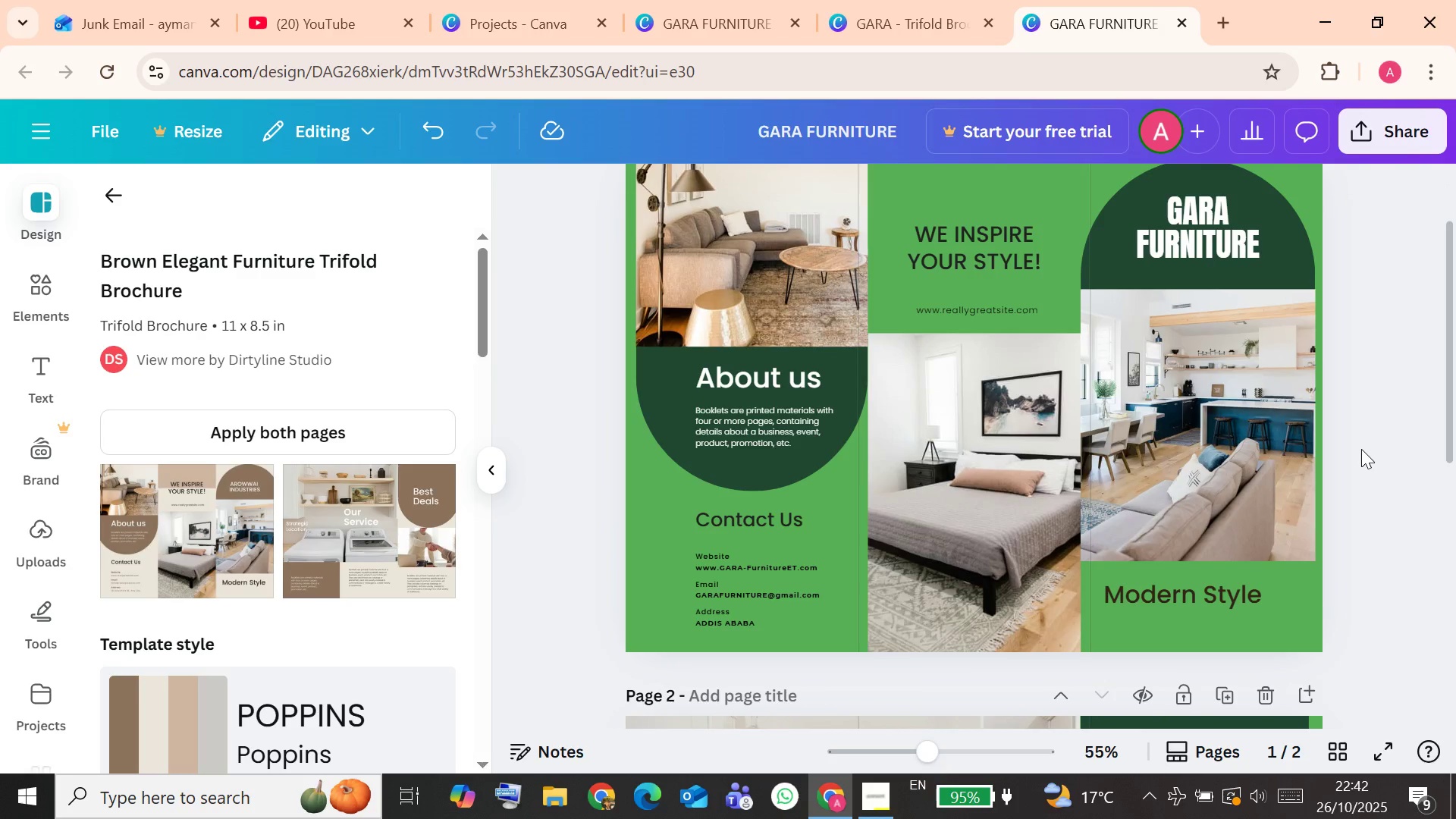 
scroll: coordinate [1361, 449], scroll_direction: up, amount: 1.0